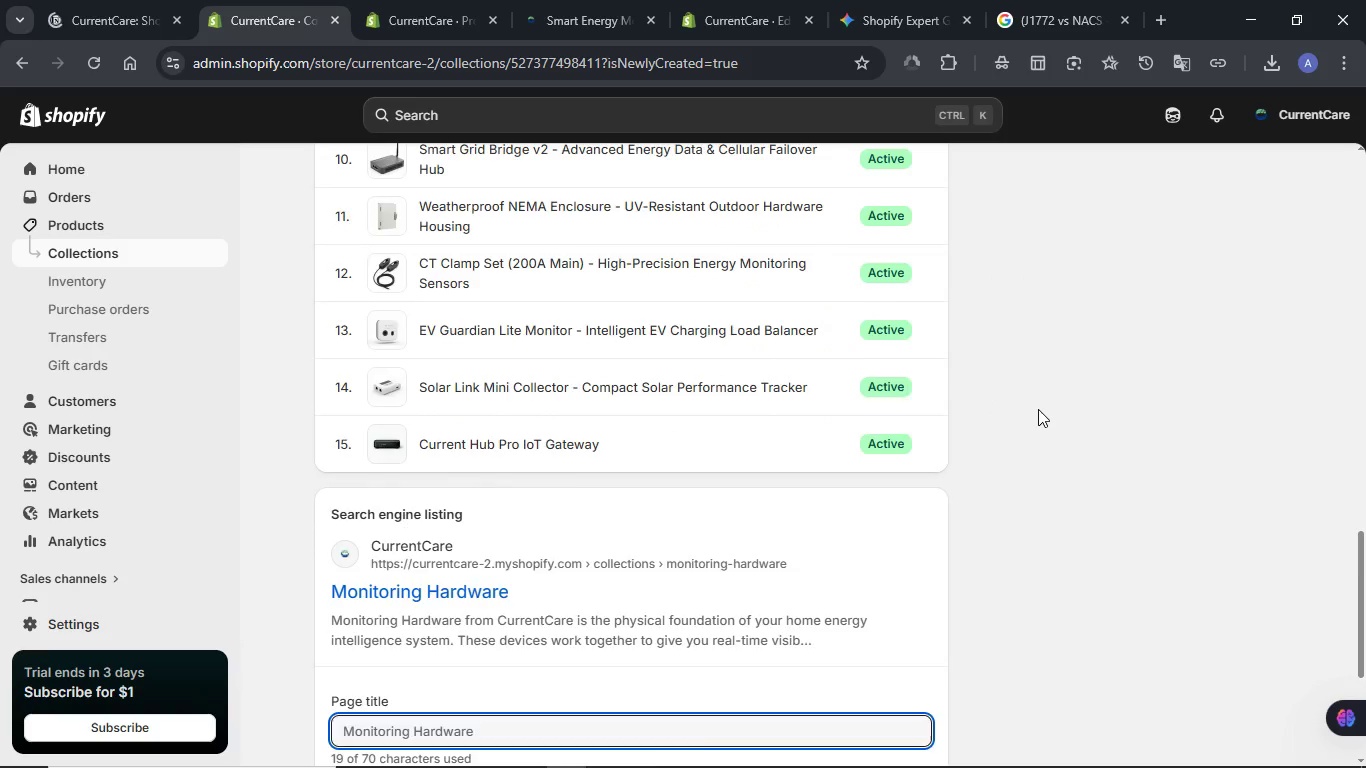 
scroll: coordinate [1038, 409], scroll_direction: down, amount: 3.0
 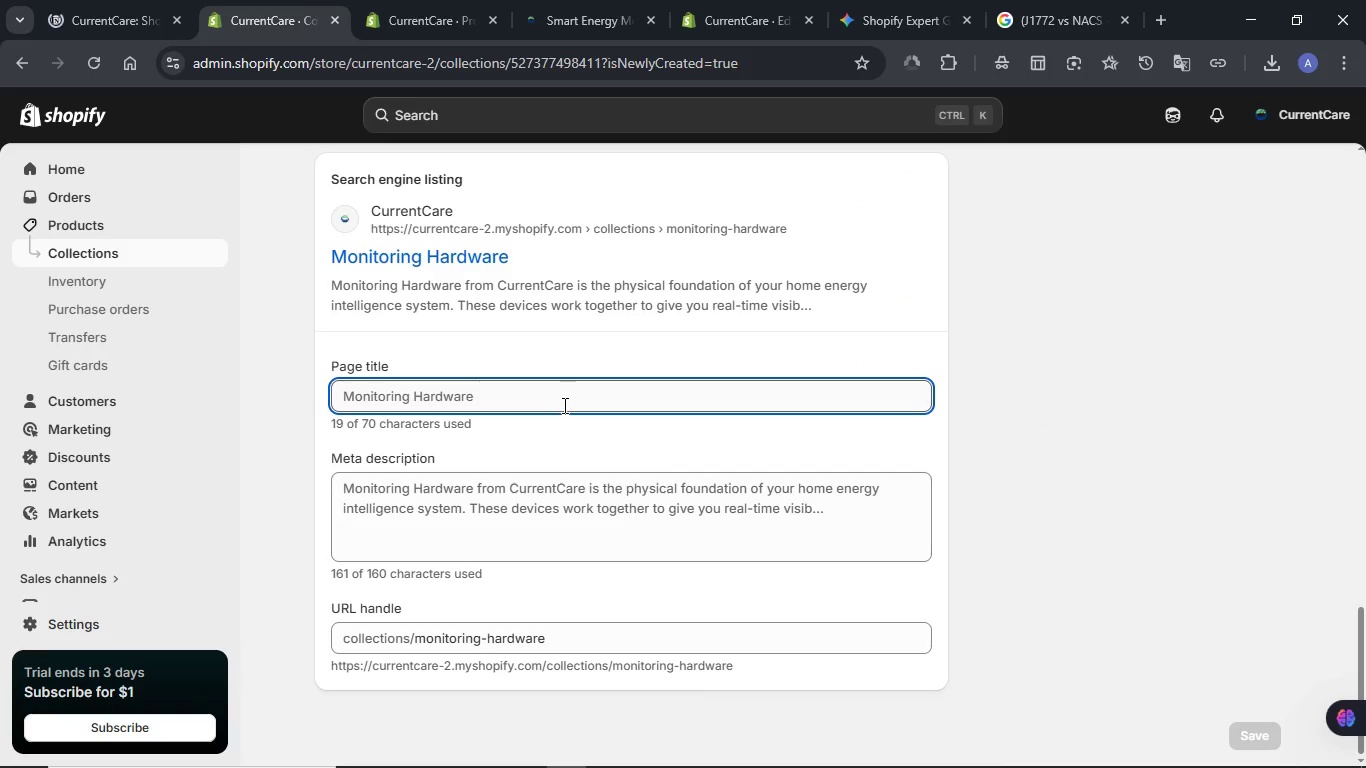 
left_click([563, 405])
 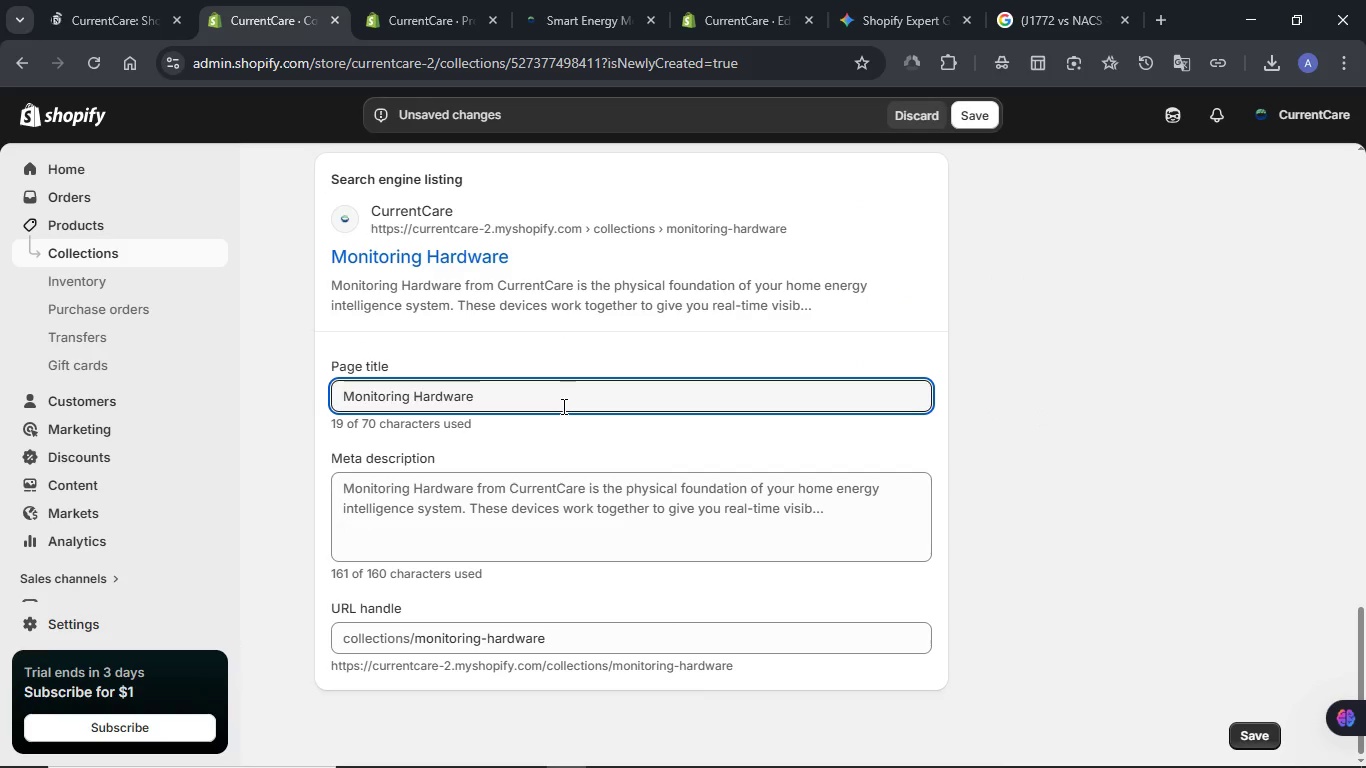 
key(Control+A)
 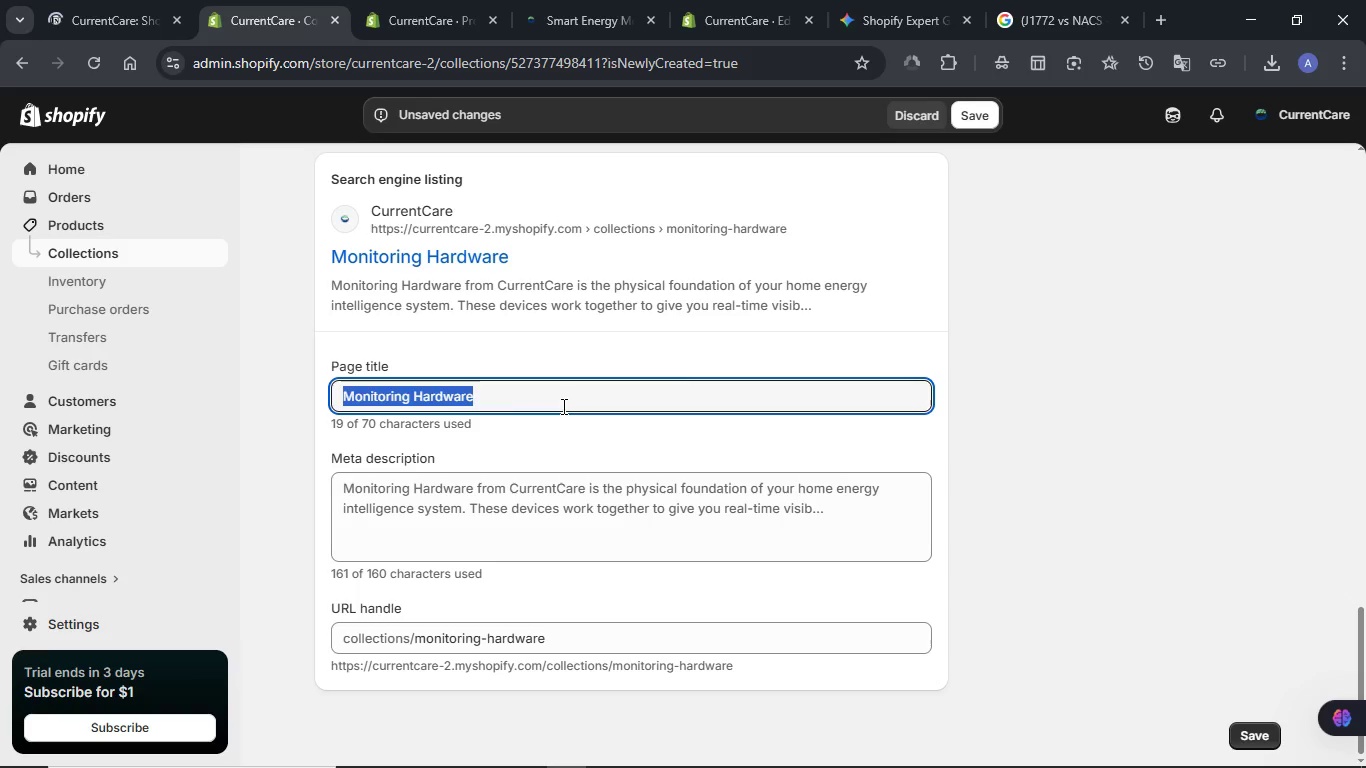 
key(Meta+V)
 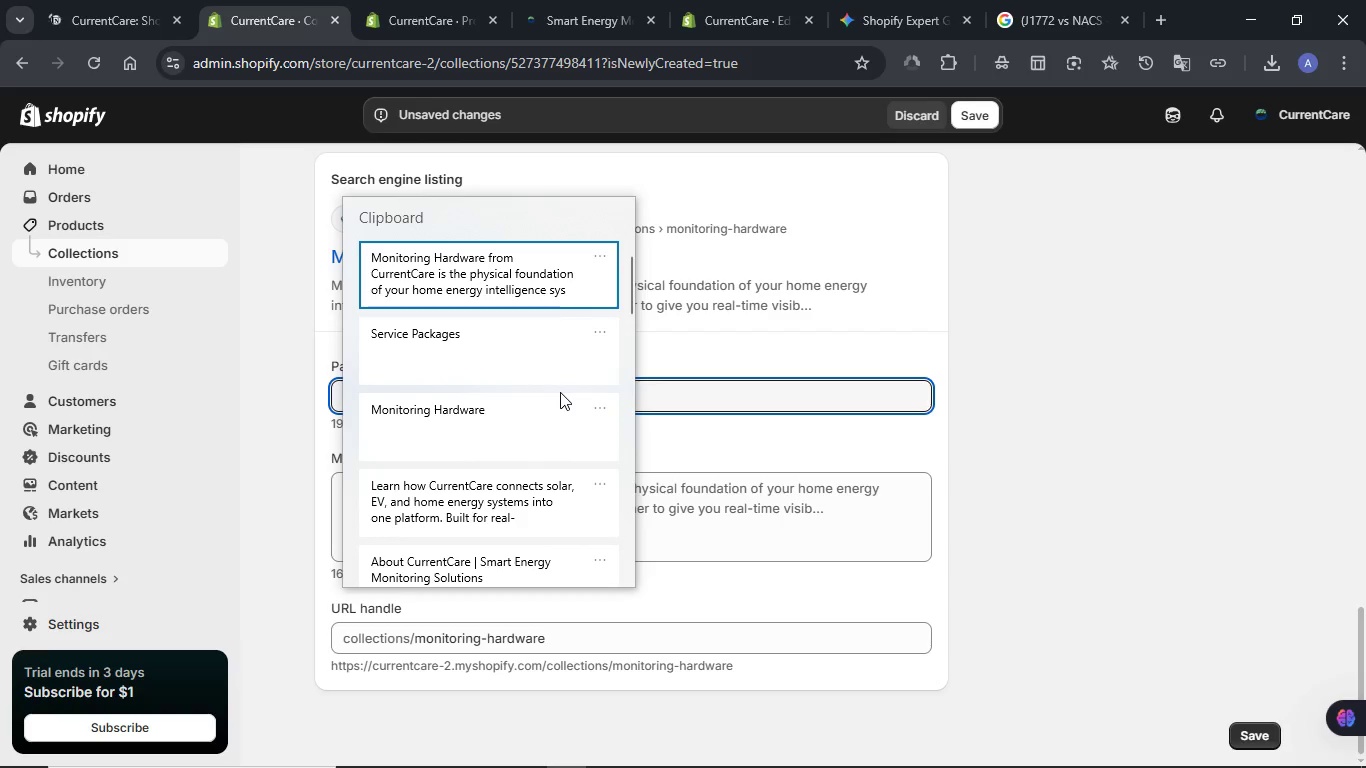 
scroll: coordinate [559, 394], scroll_direction: down, amount: 2.0
 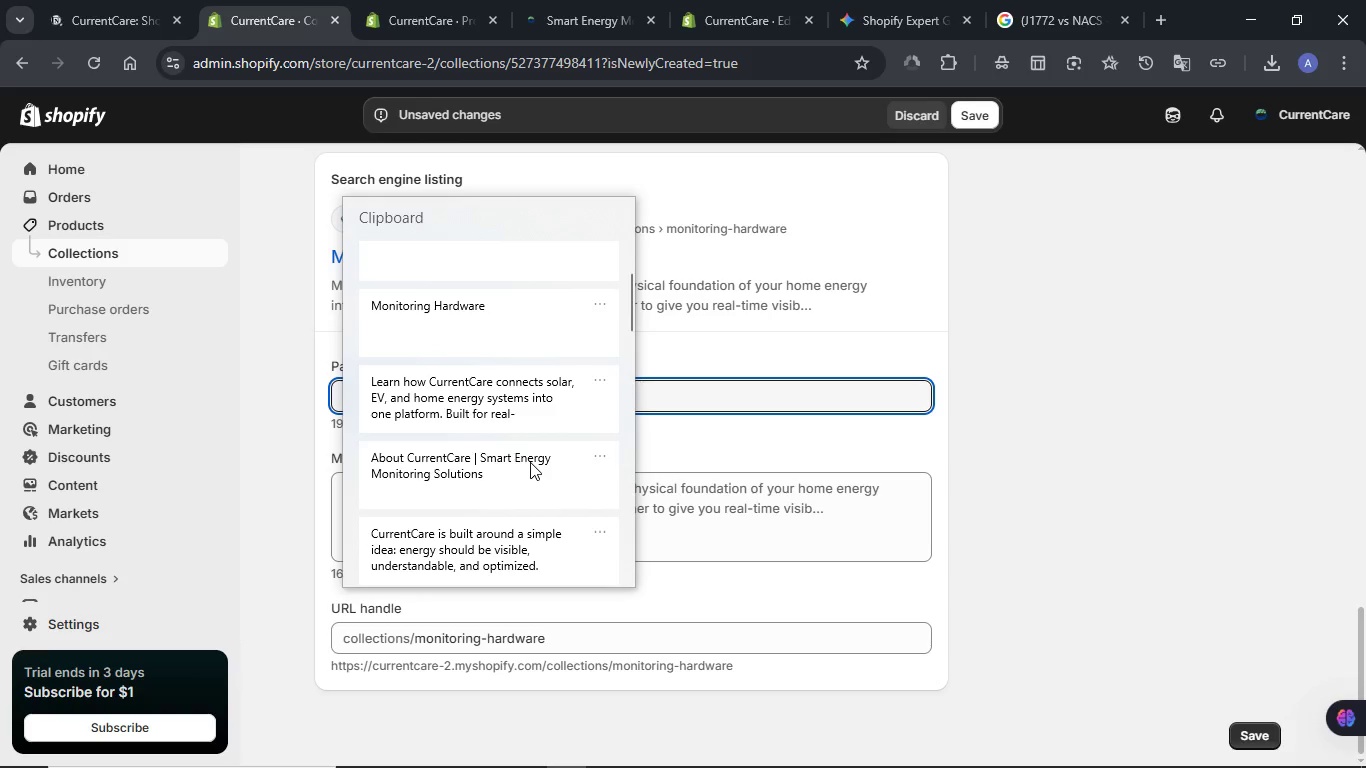 
left_click([530, 462])
 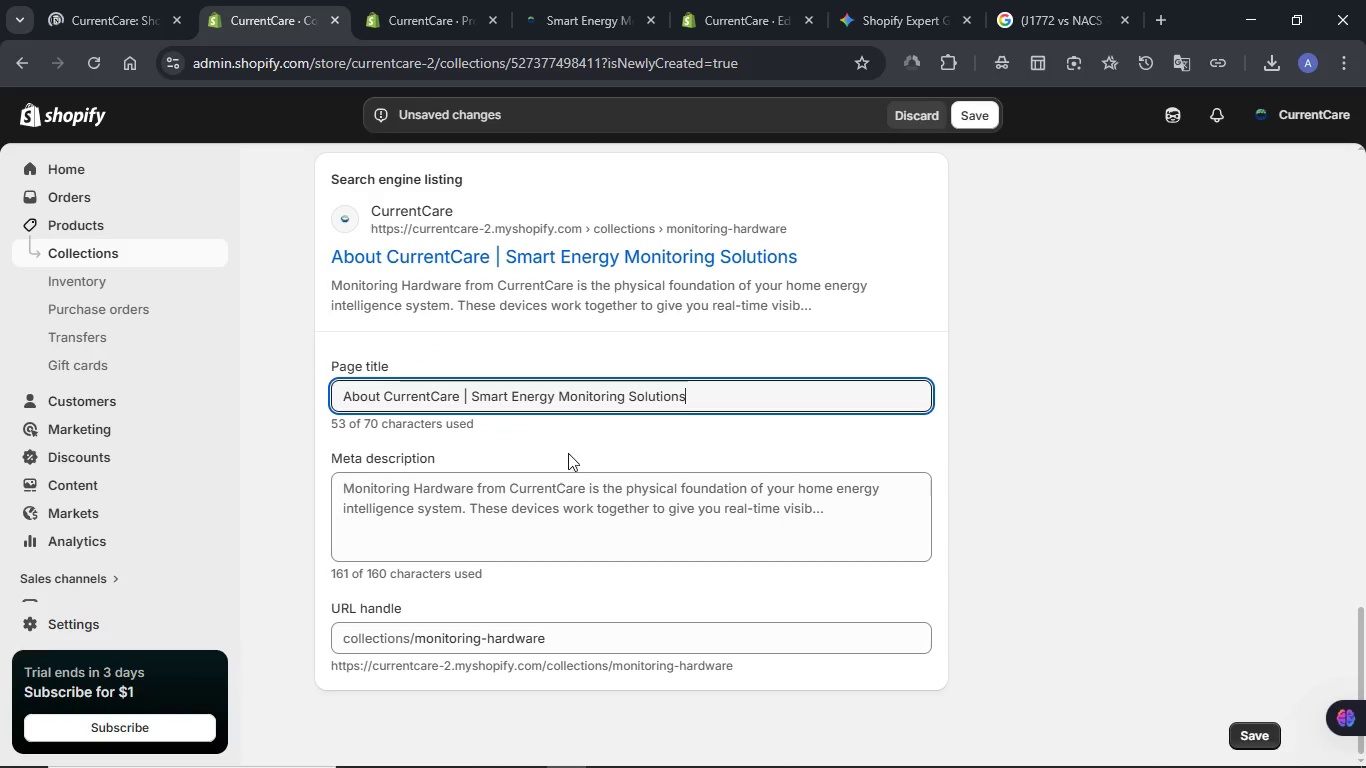 
key(Control+ControlLeft)
 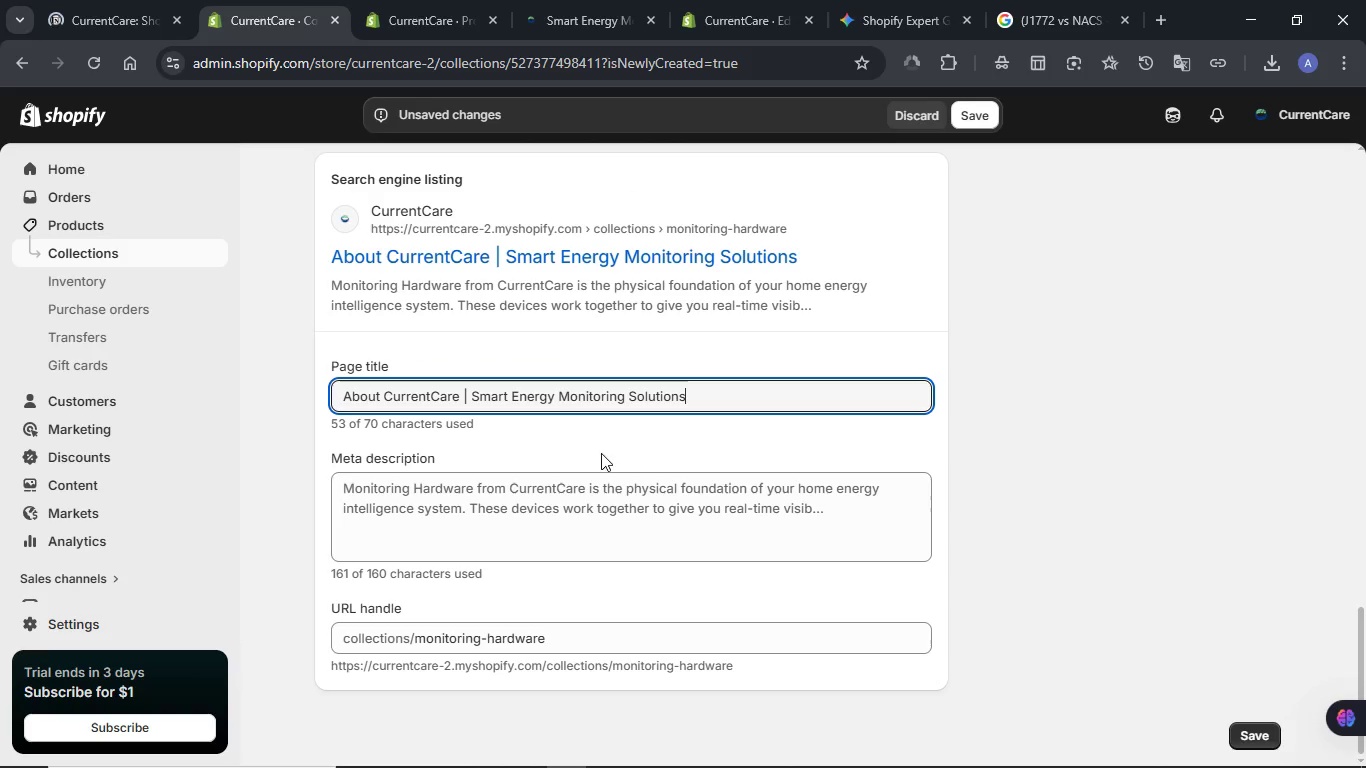 
hold_key(key=V, duration=20.12)
 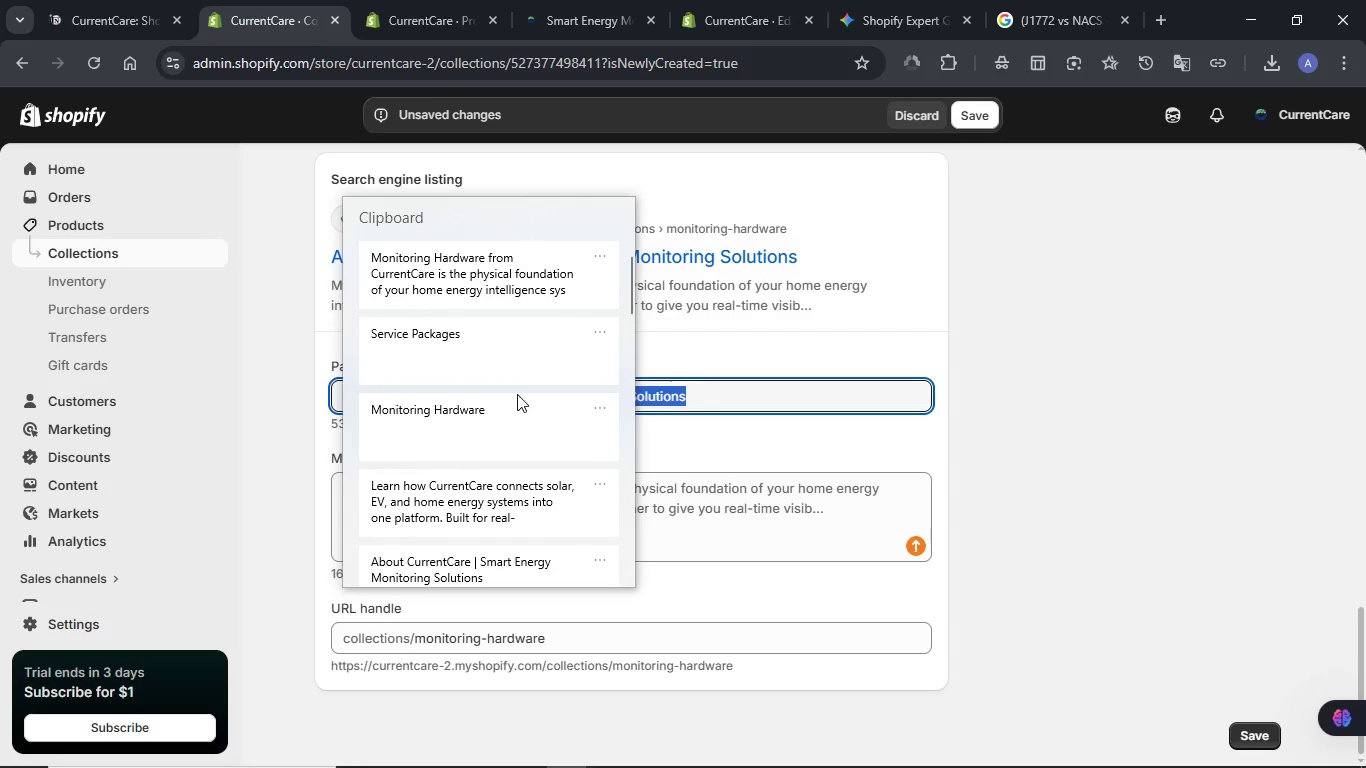 
left_click([671, 505])
 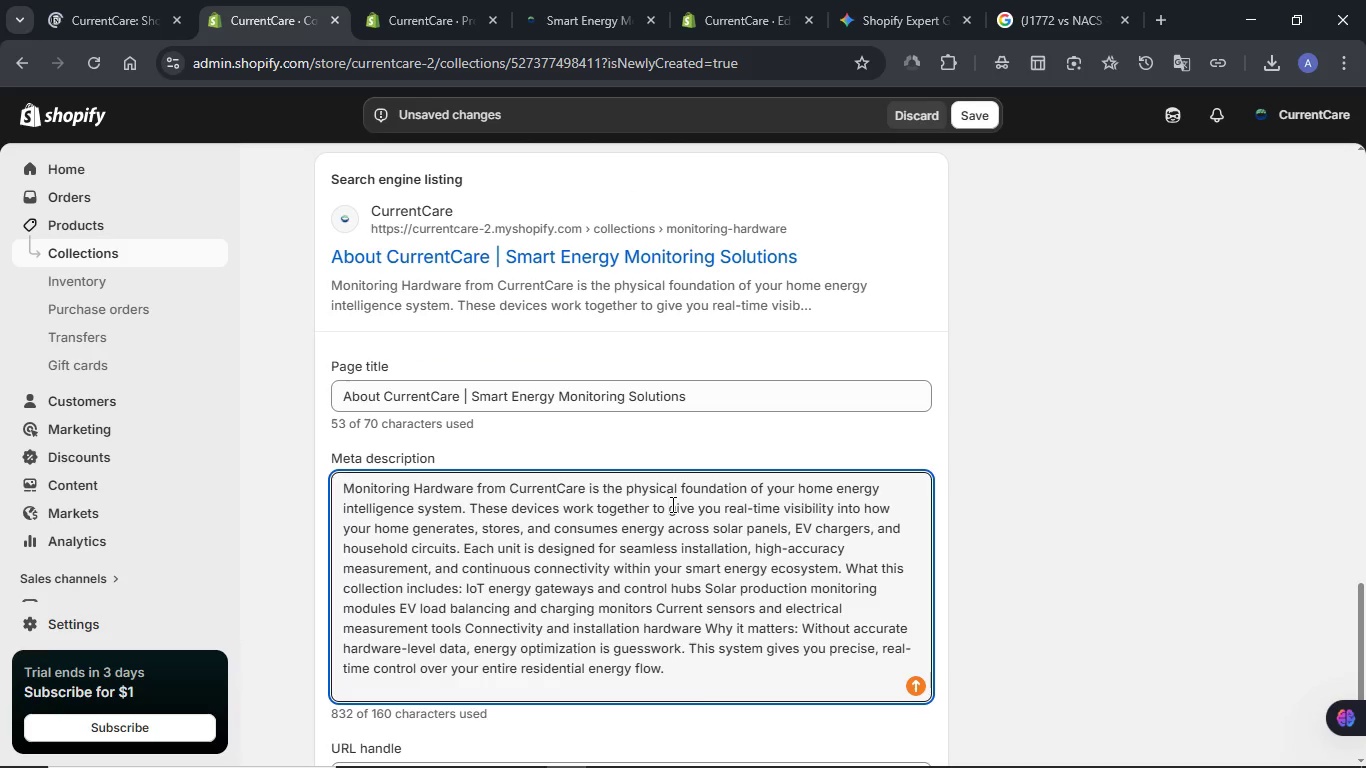 
key(Control+A)
 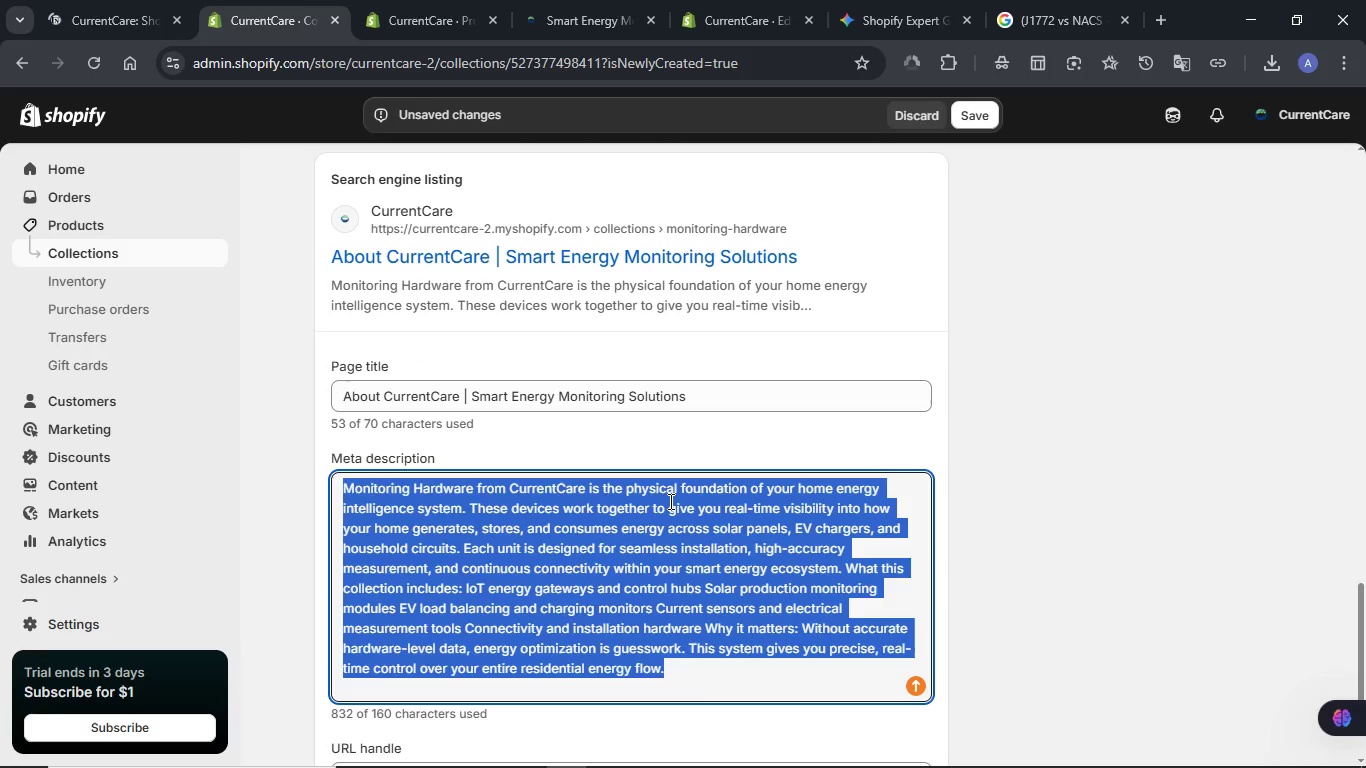 
hold_key(key=MetaLeft, duration=1.17)
 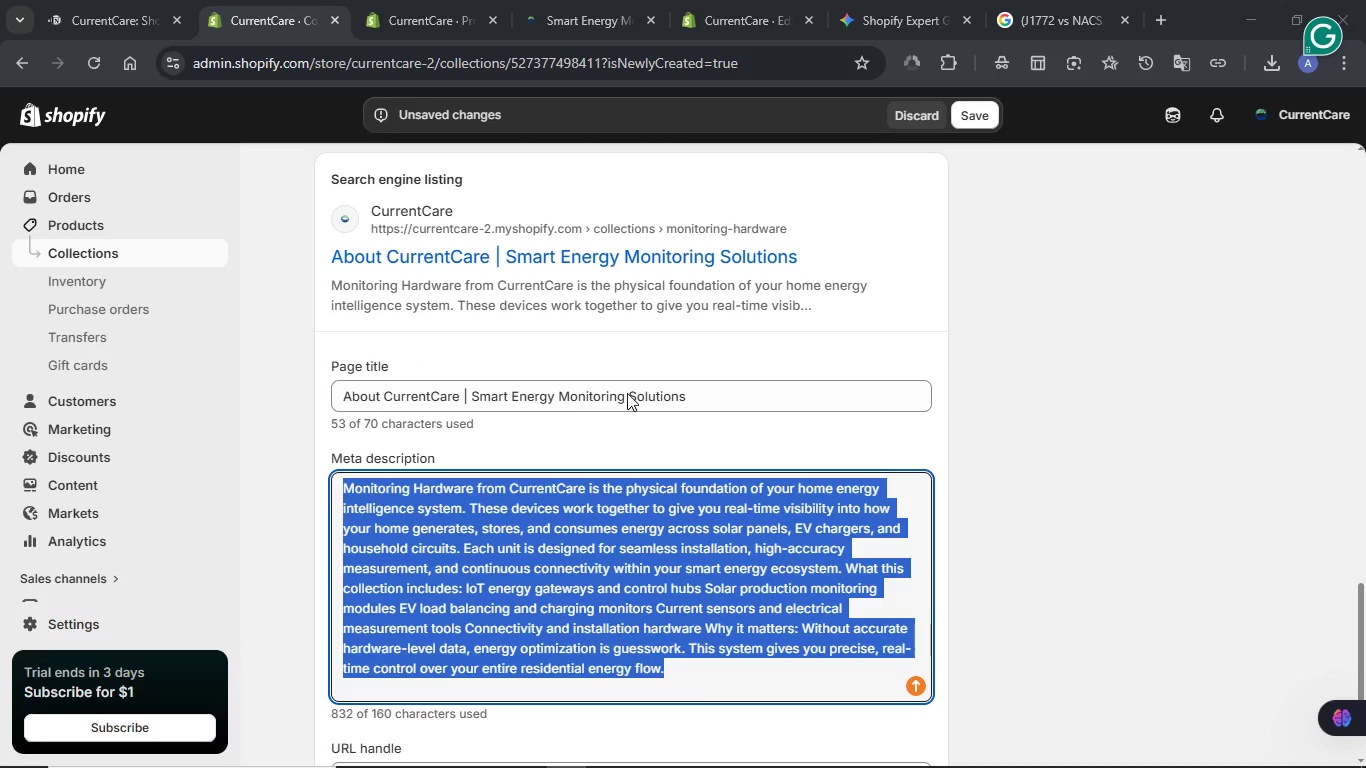 
double_click([627, 393])
 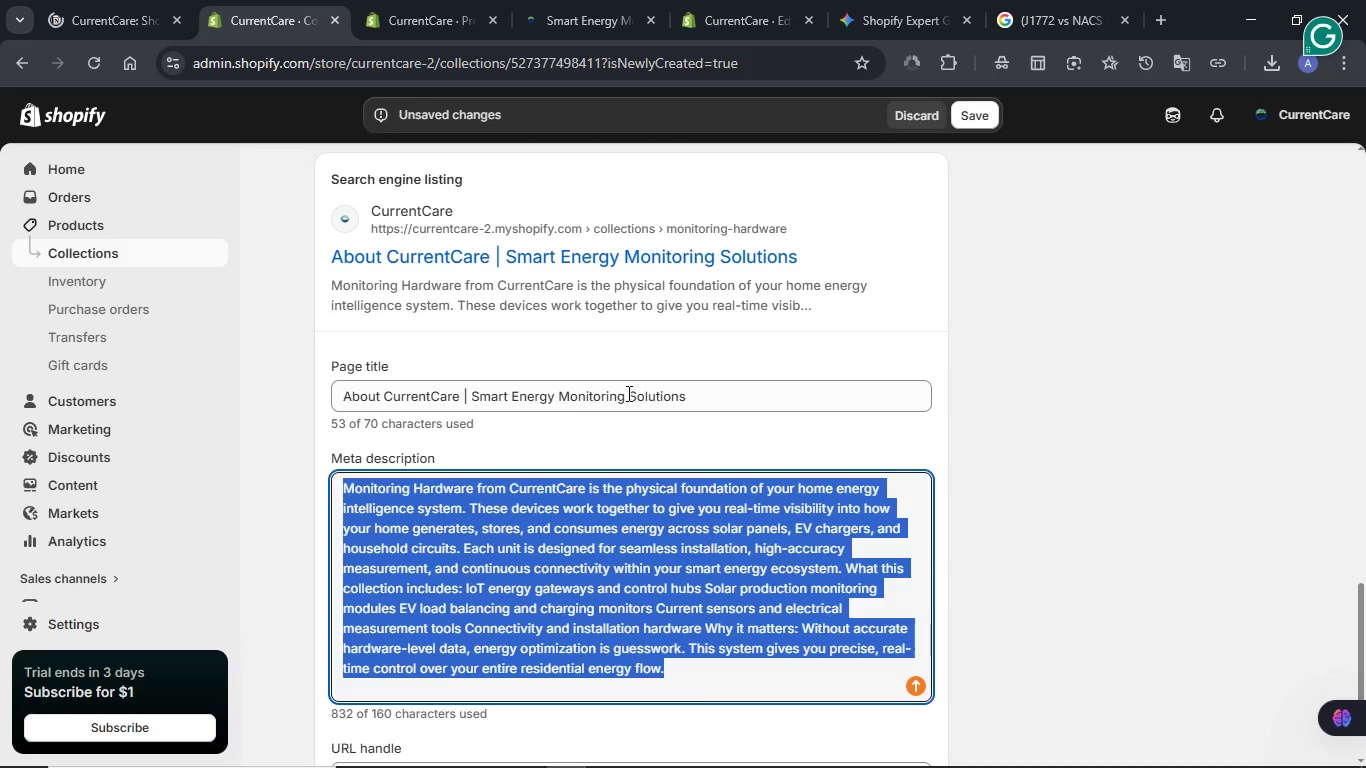 
triple_click([627, 393])
 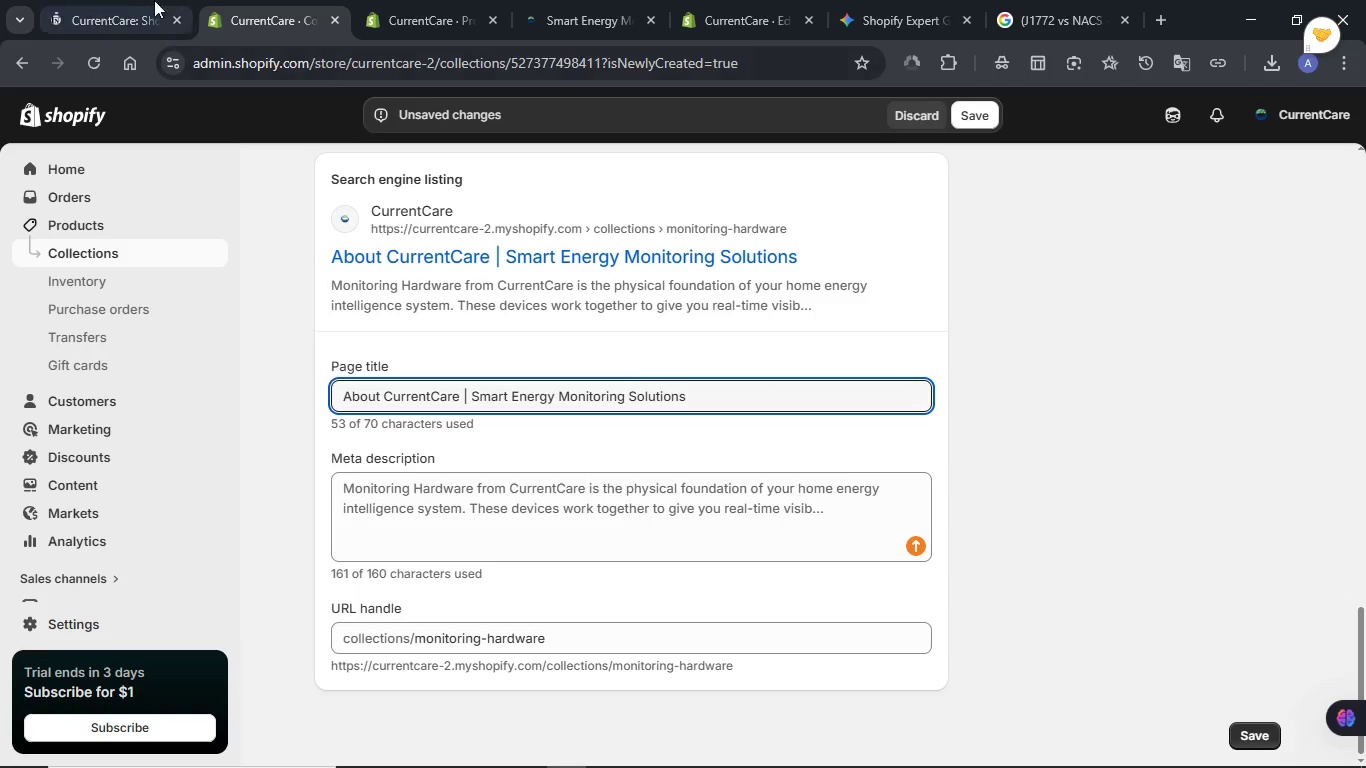 
left_click([137, 0])
 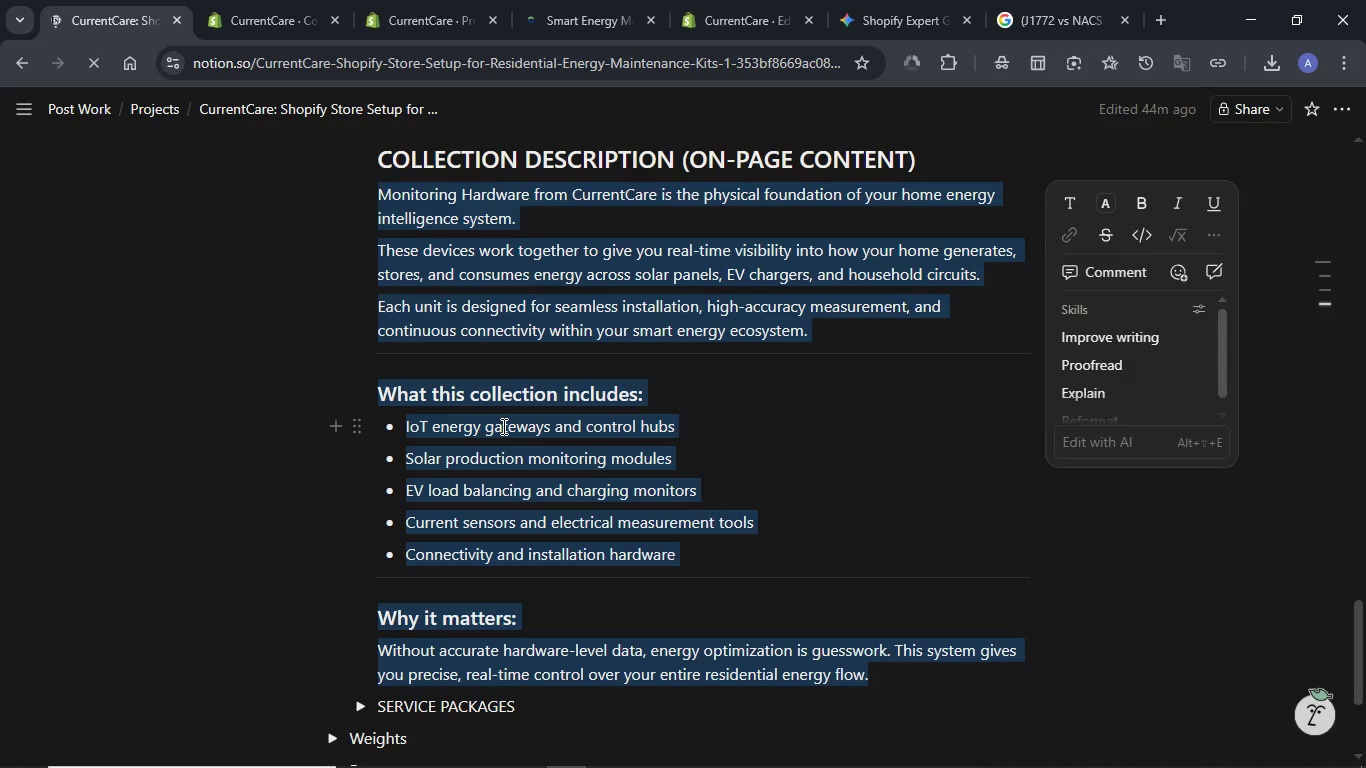 
left_click([502, 426])
 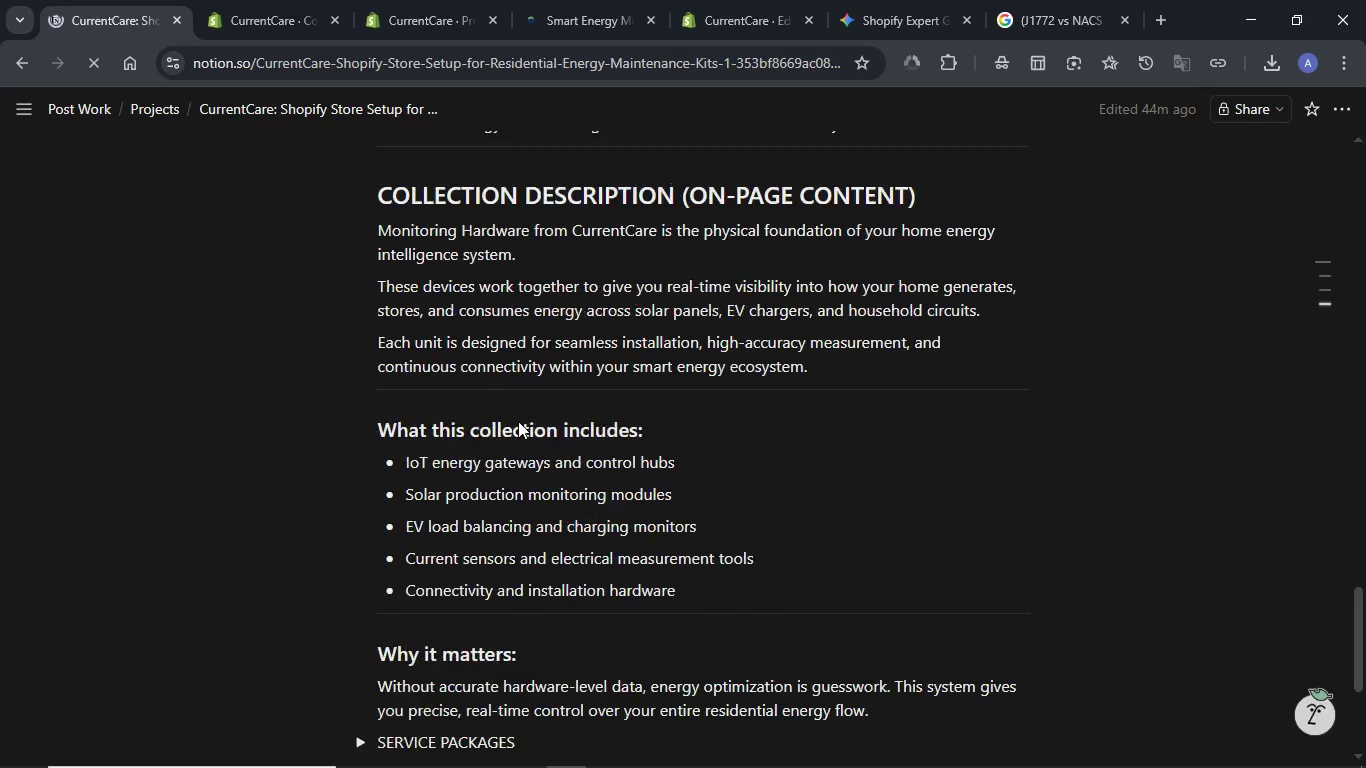 
scroll: coordinate [518, 421], scroll_direction: up, amount: 3.0
 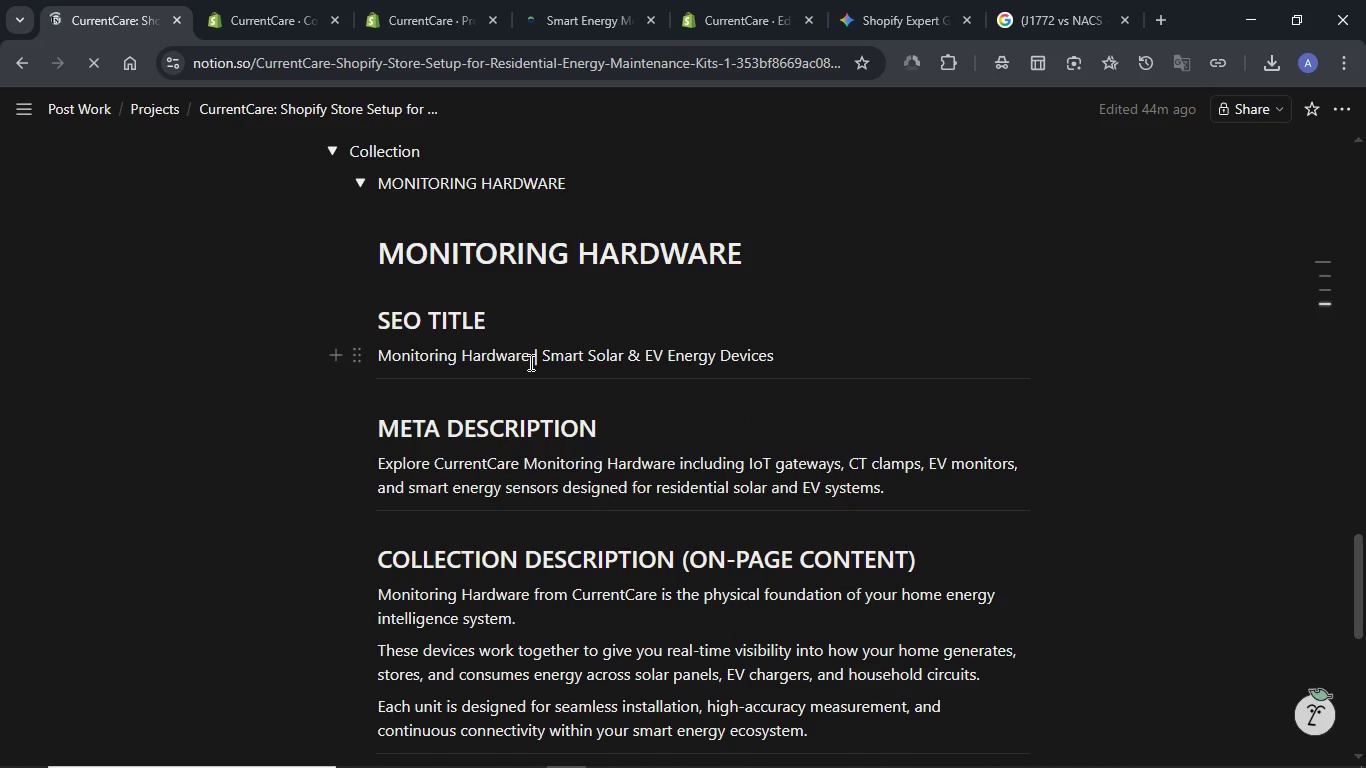 
double_click([529, 362])
 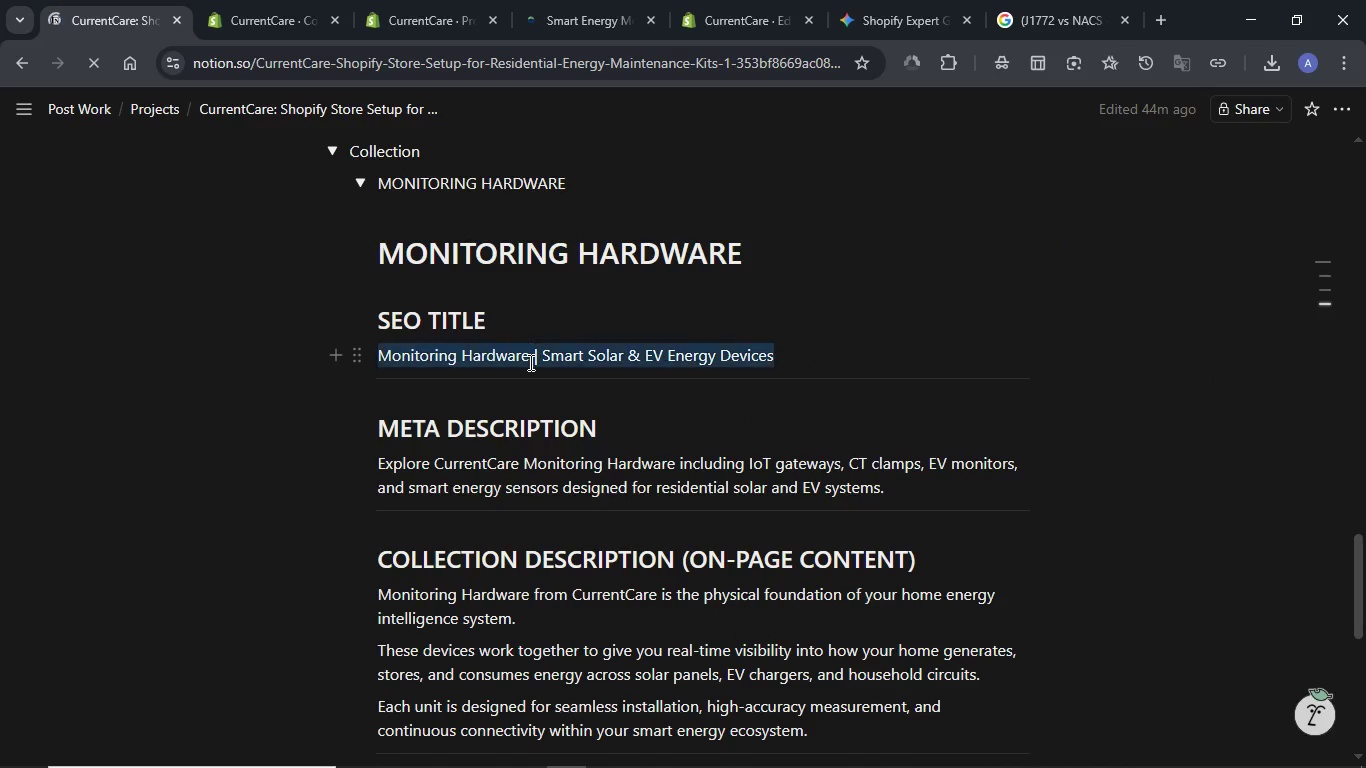 
triple_click([529, 362])
 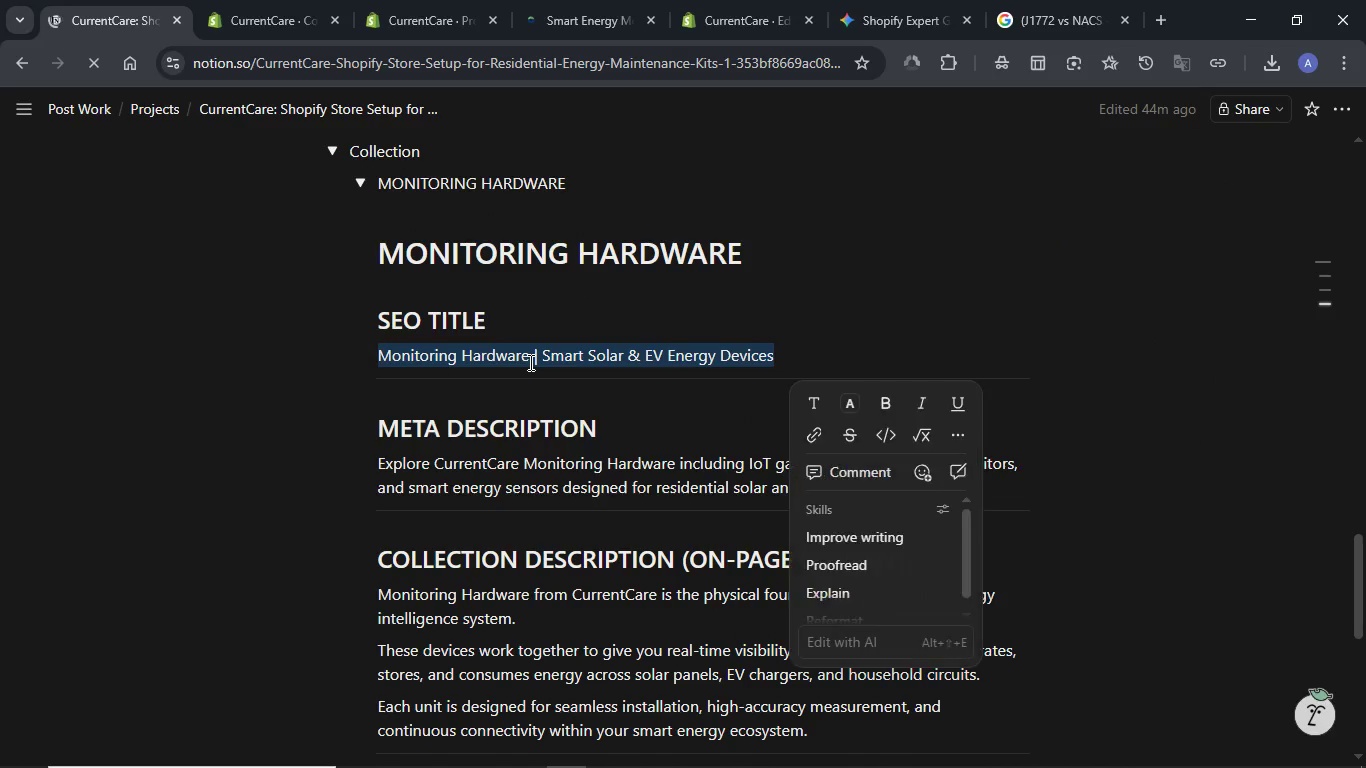 
hold_key(key=ControlLeft, duration=1.0)
 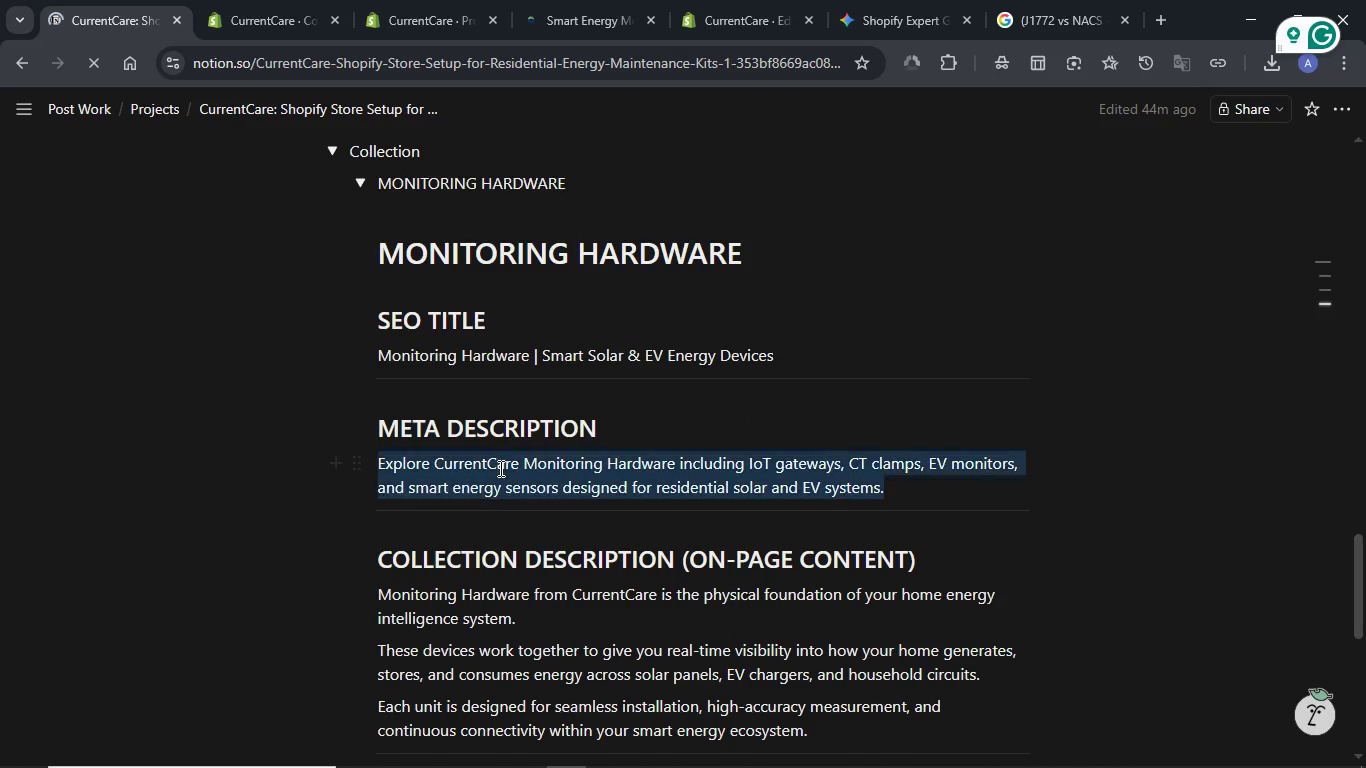 
hold_key(key=C, duration=0.31)
 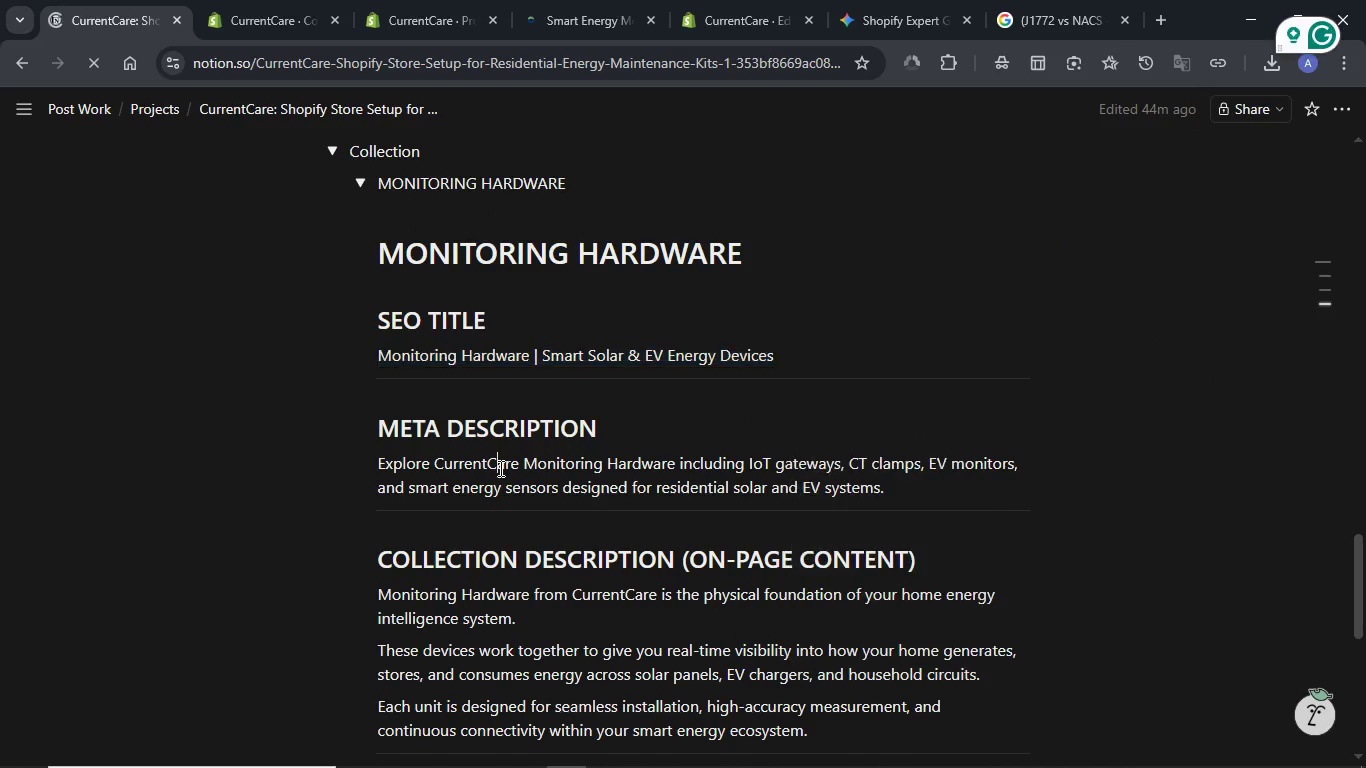 
double_click([499, 468])
 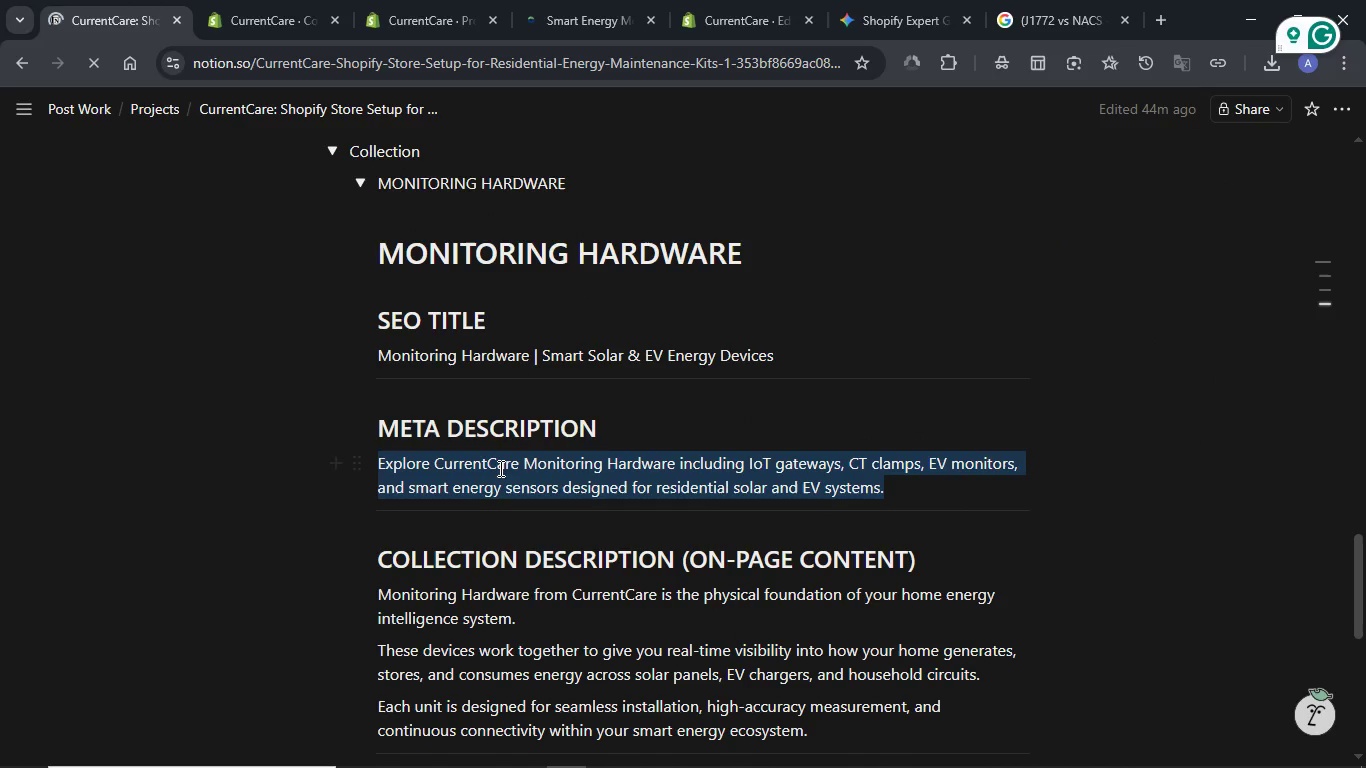 
triple_click([499, 468])
 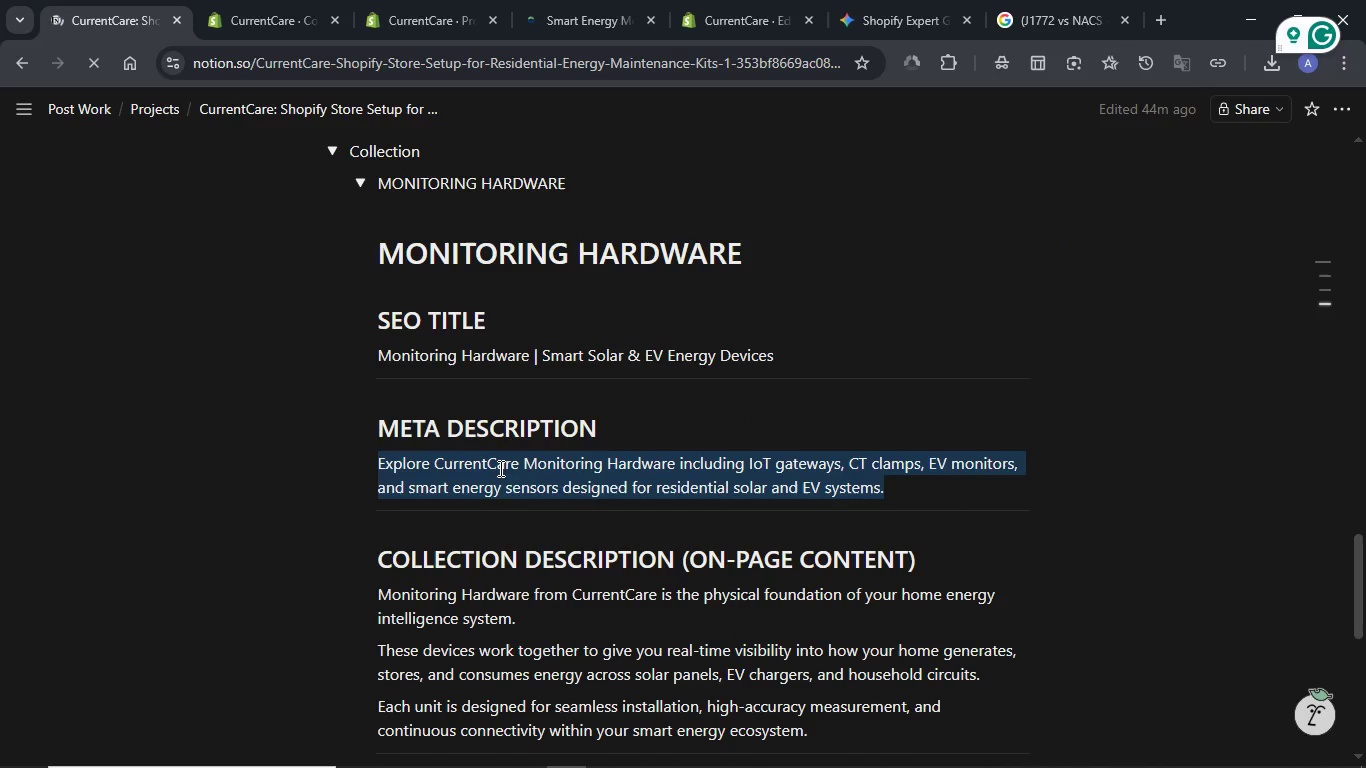 
triple_click([499, 468])
 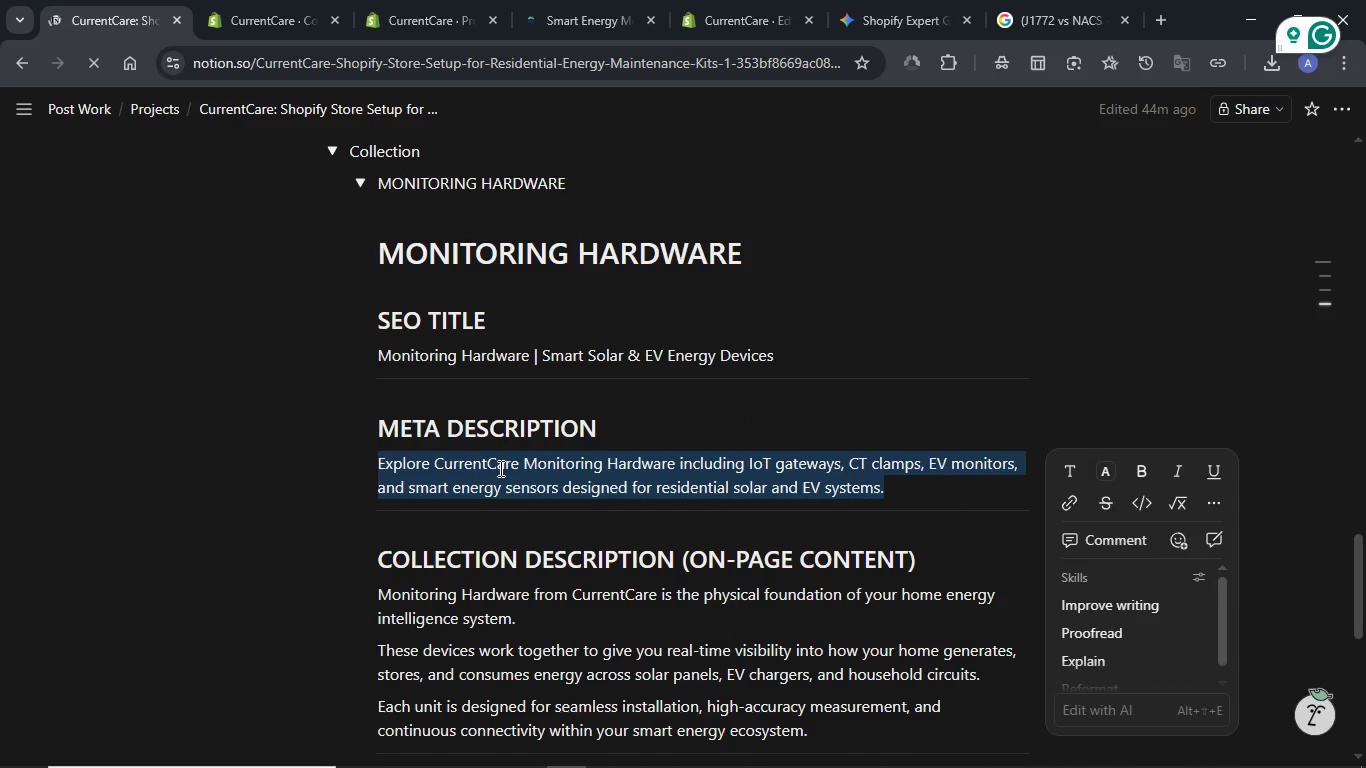 
key(Control+C)
 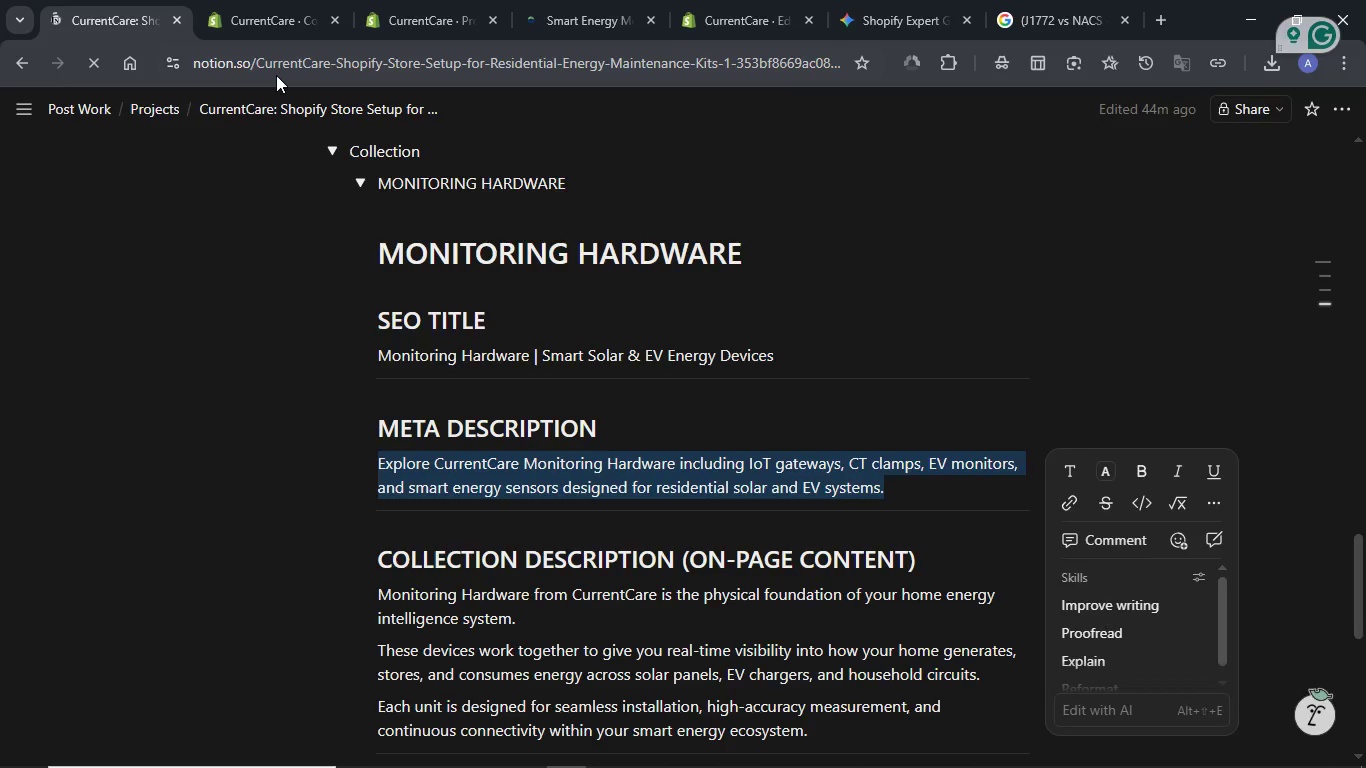 
left_click([279, 8])
 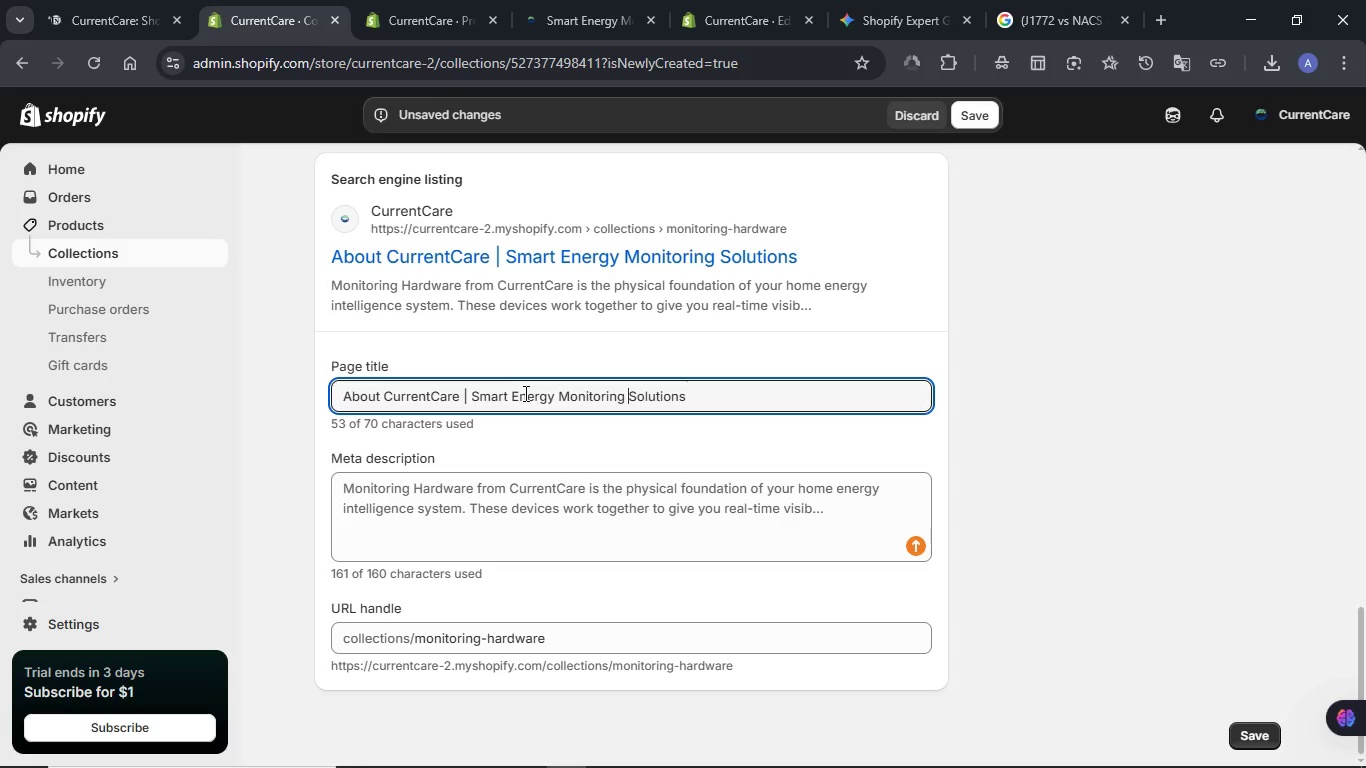 
double_click([524, 393])
 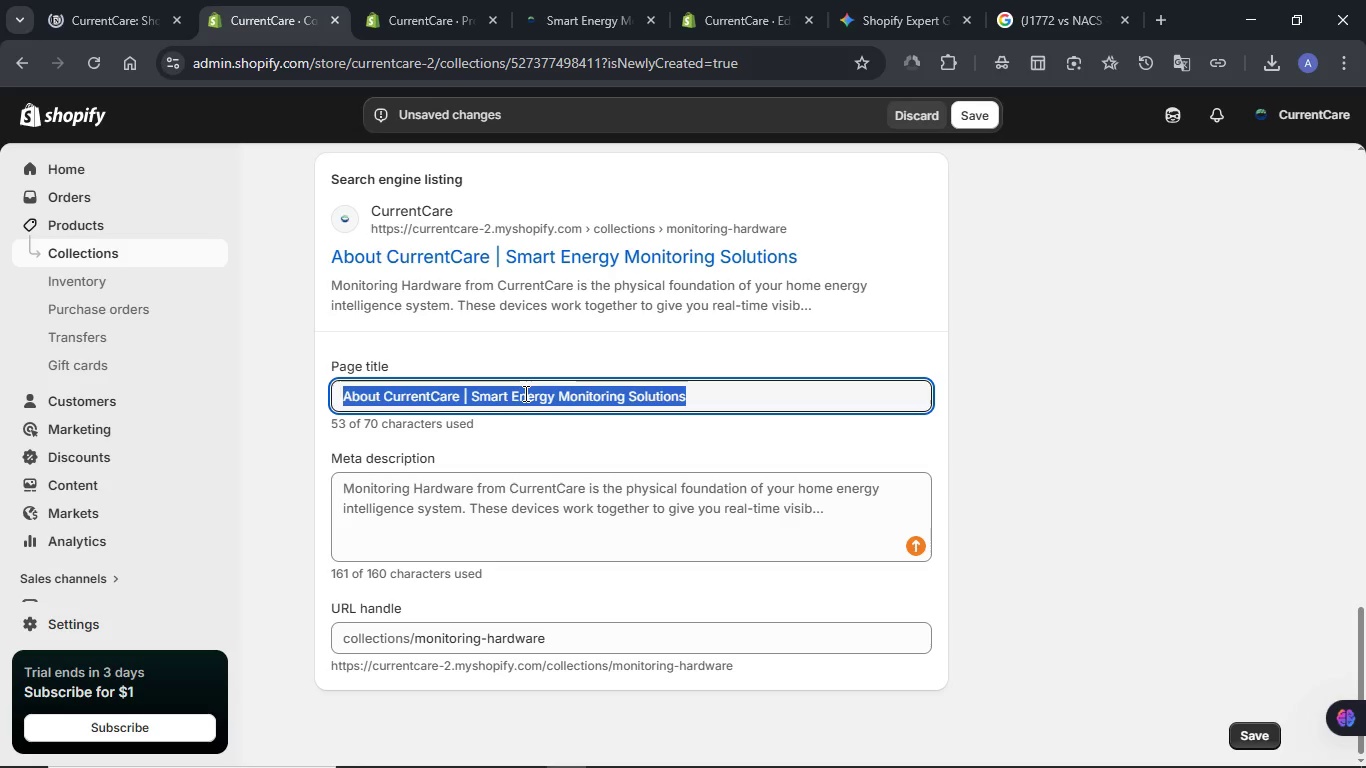 
triple_click([524, 393])
 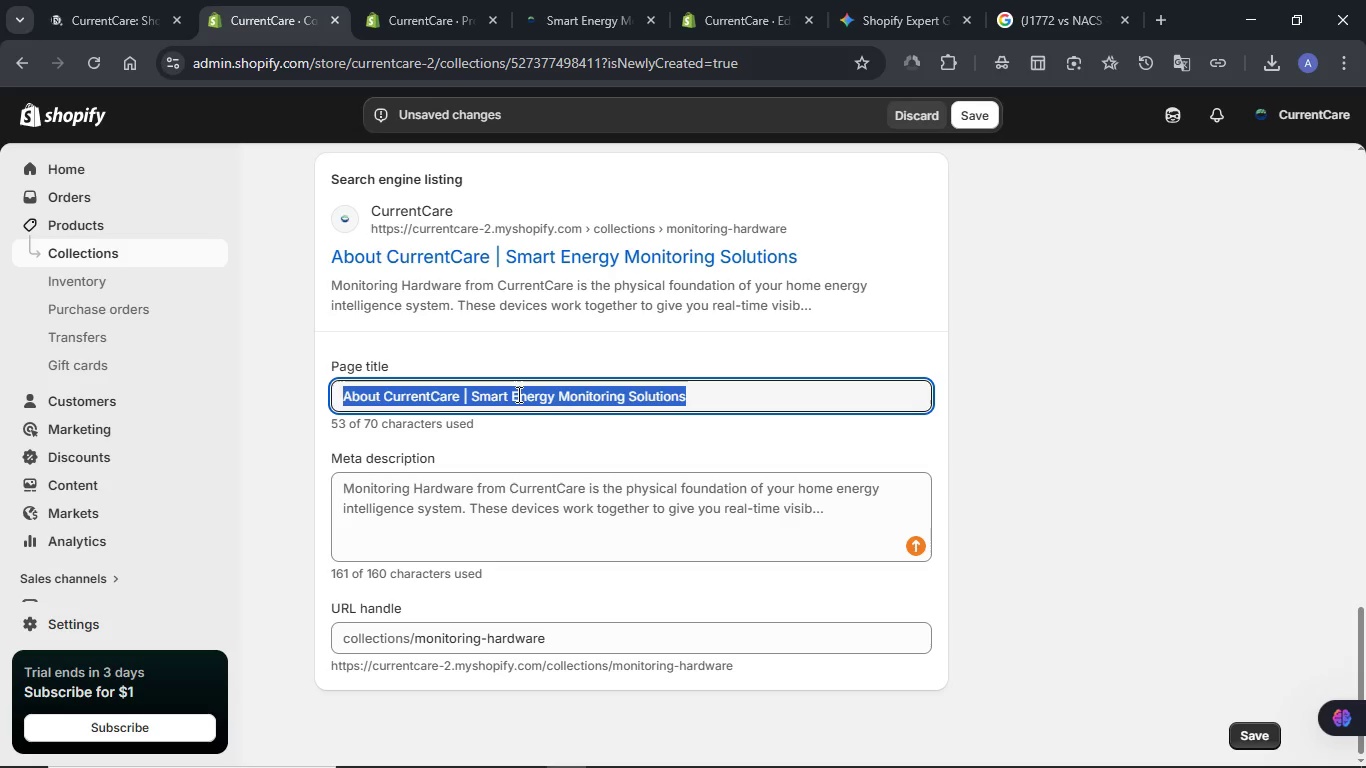 
hold_key(key=MetaLeft, duration=0.56)
 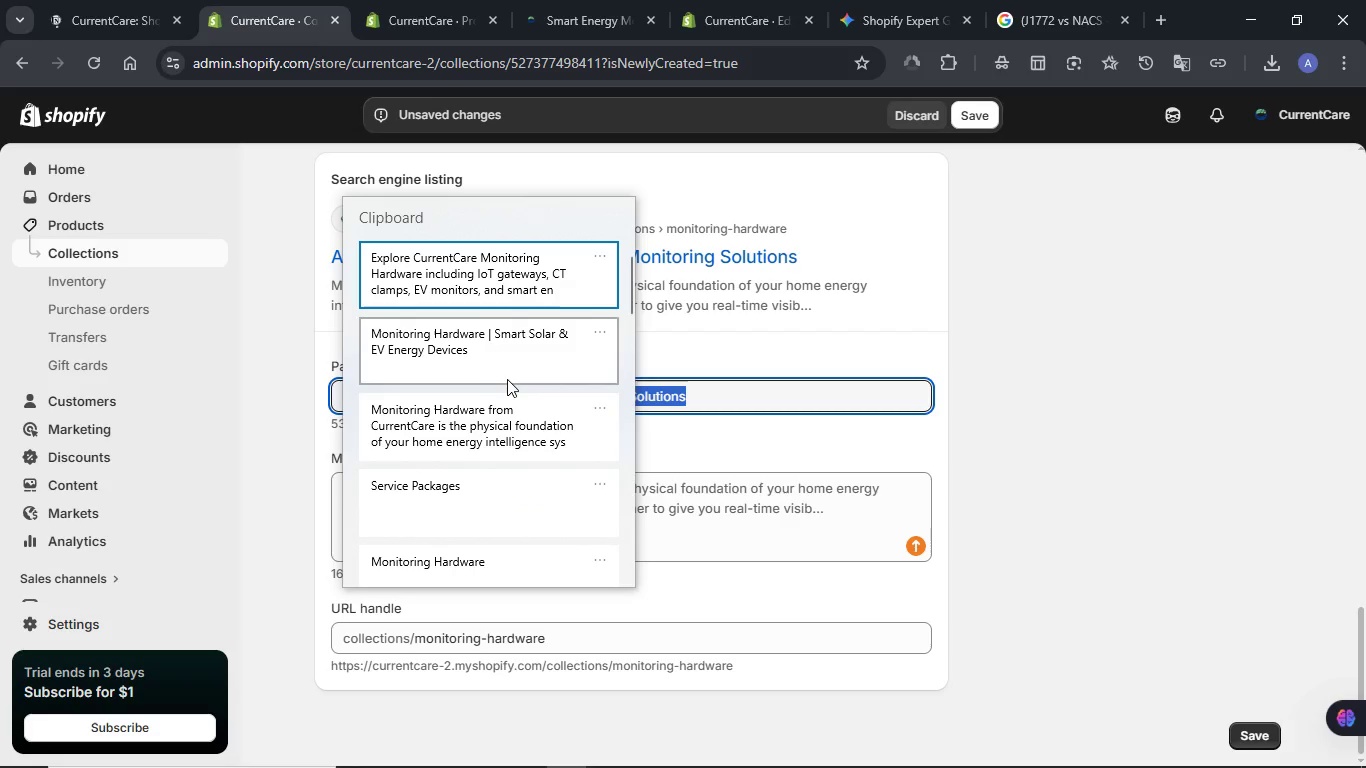 
left_click([504, 353])
 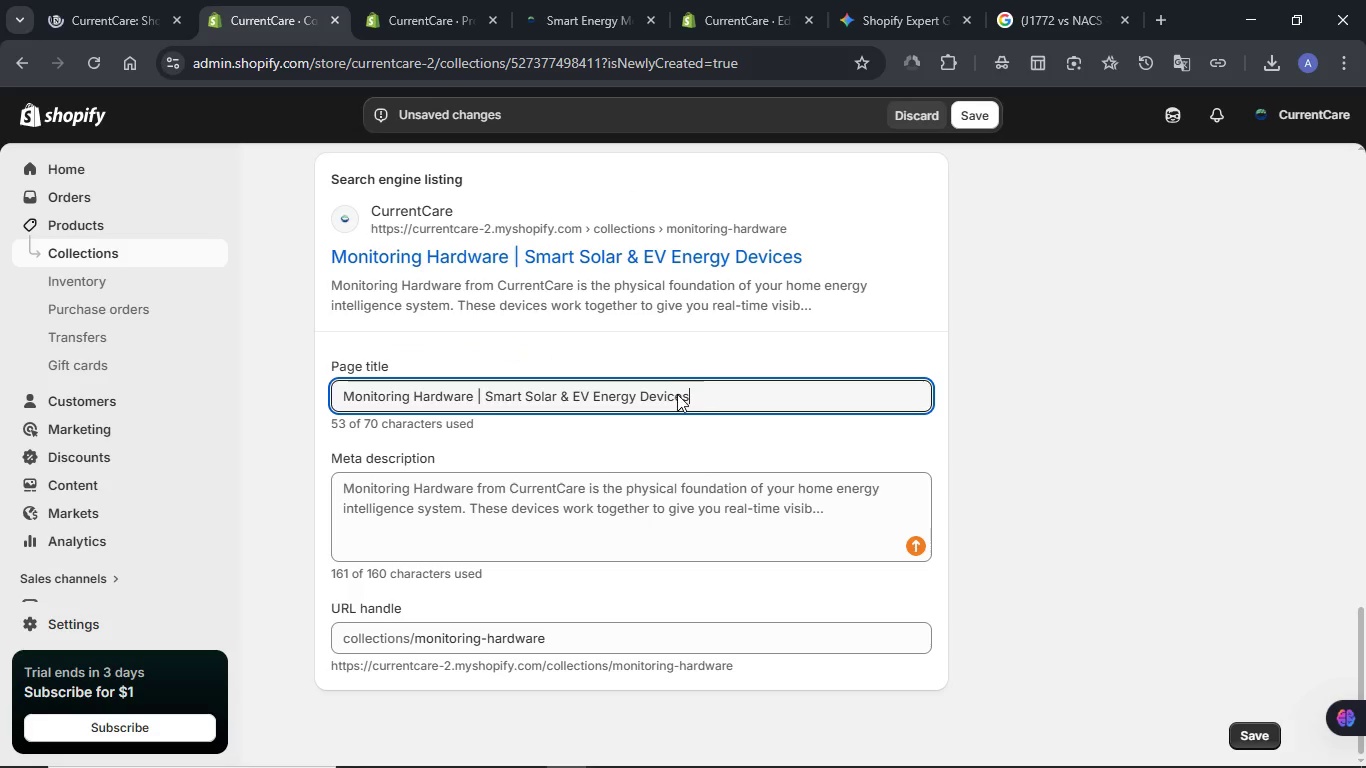 
key(Control+ControlLeft)
 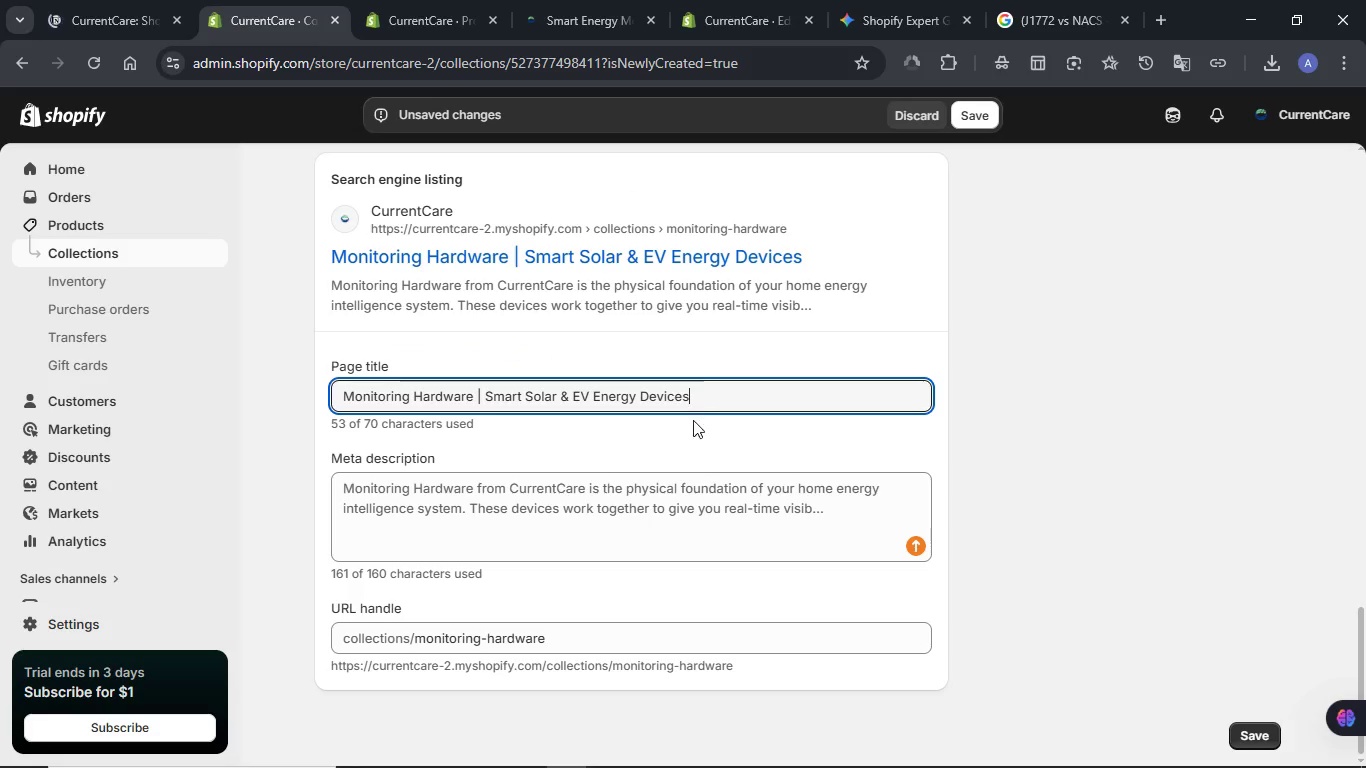 
hold_key(key=V, duration=2.92)
 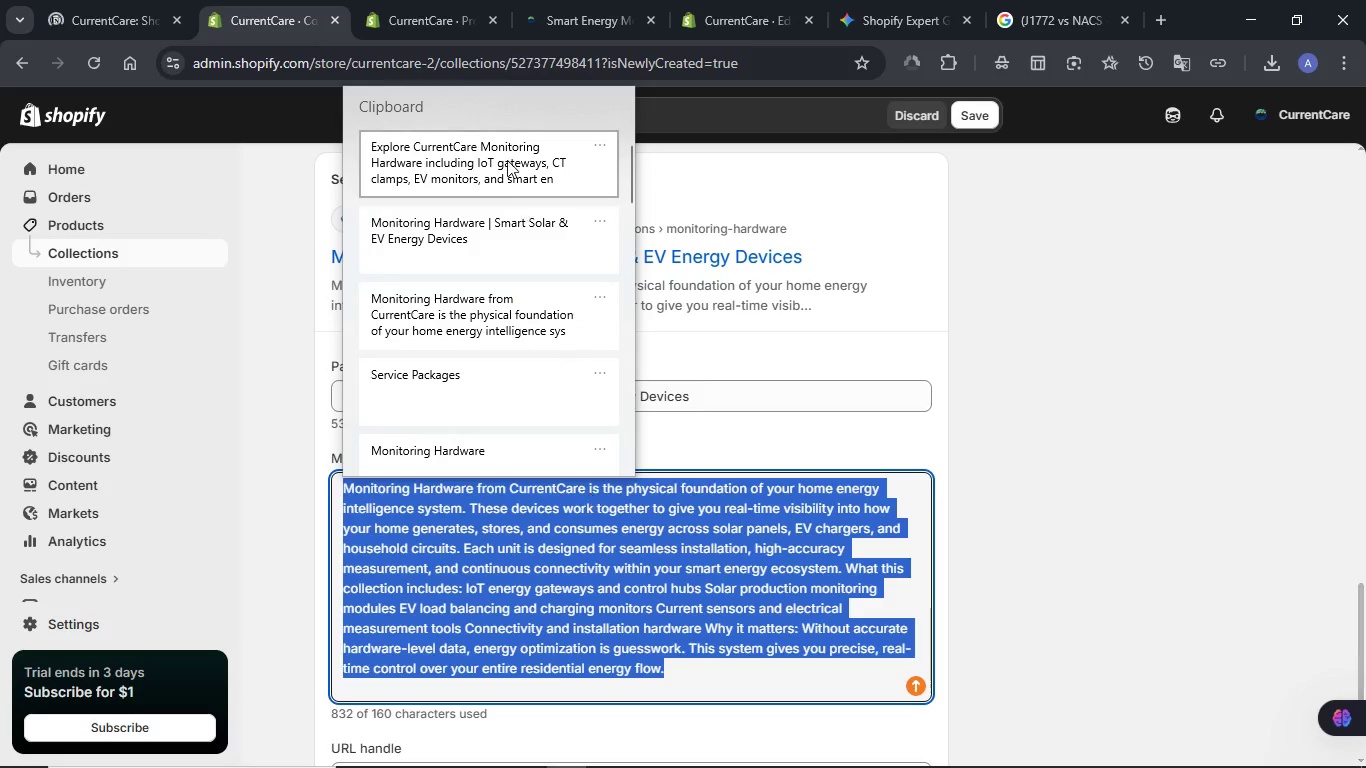 
left_click([599, 494])
 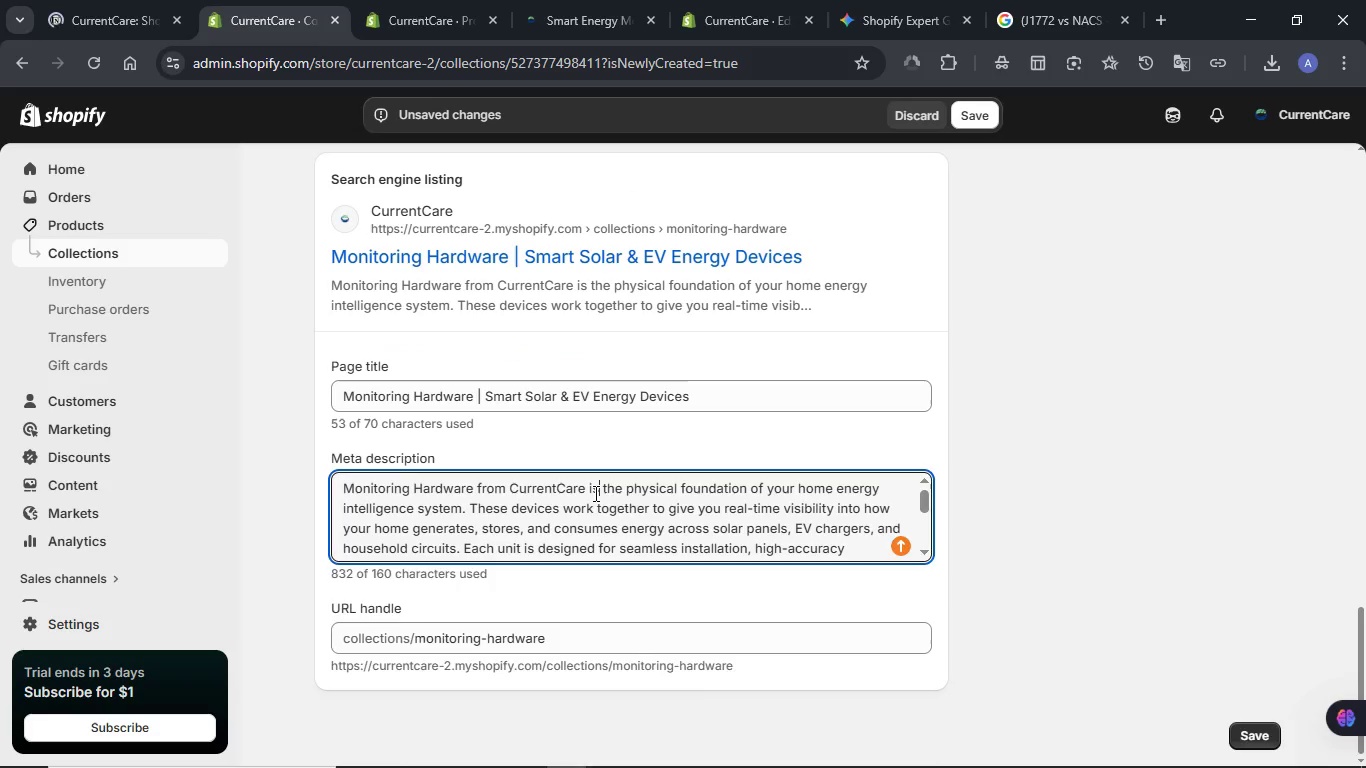 
key(Control+A)
 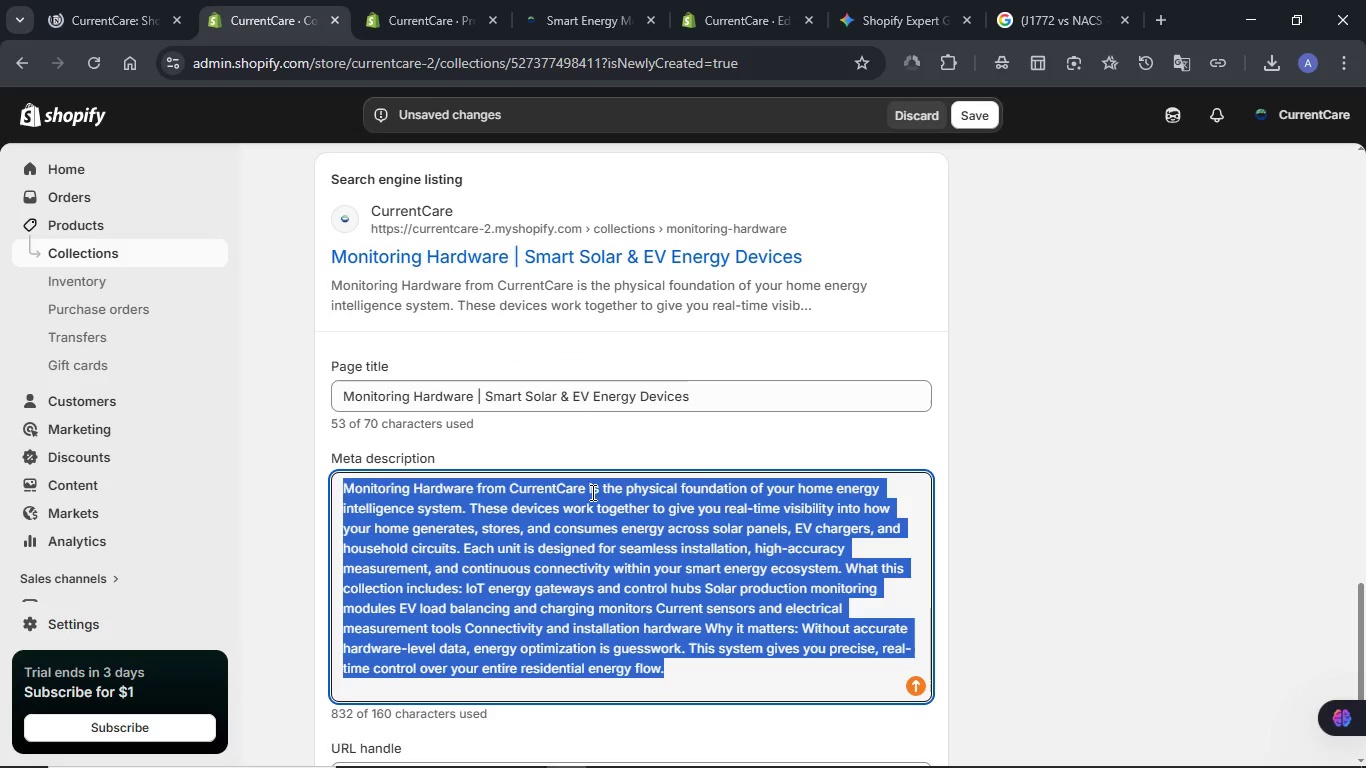 
hold_key(key=MetaLeft, duration=0.59)
 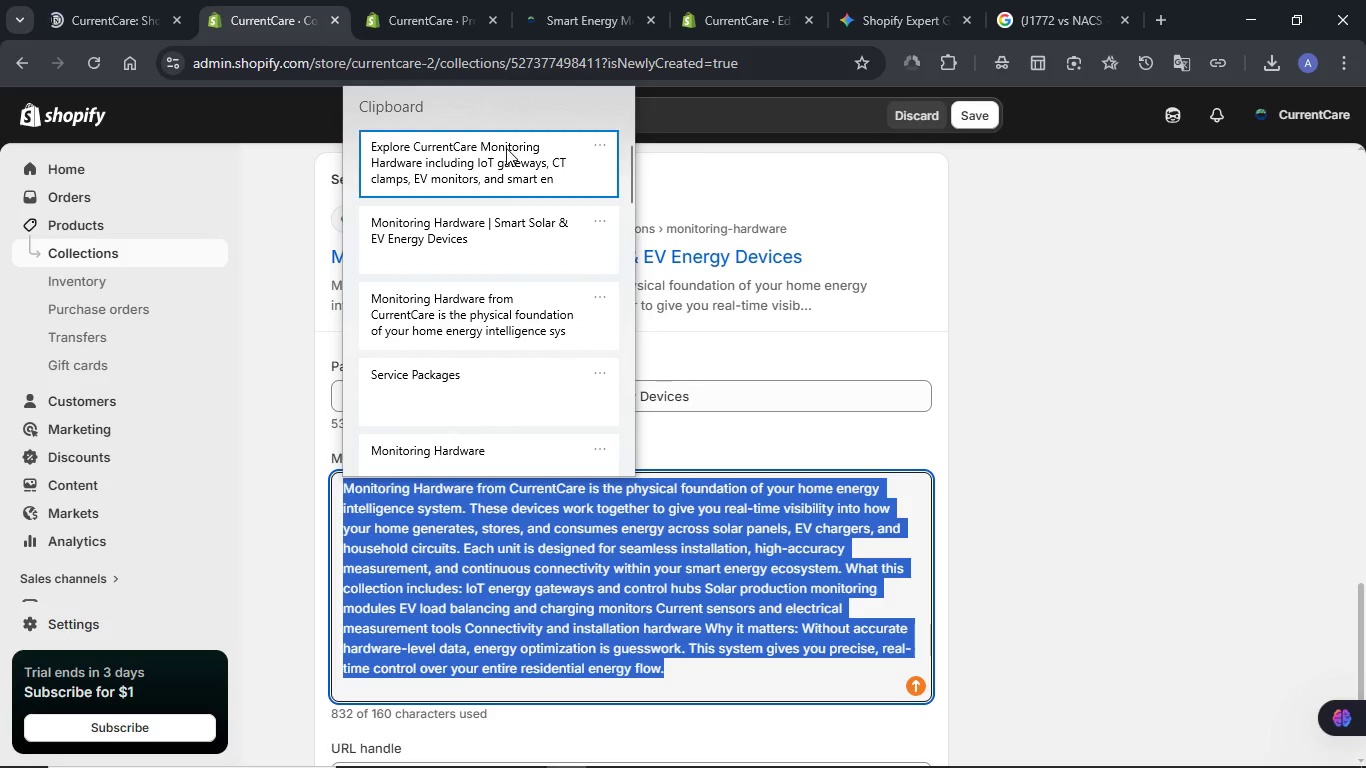 
left_click([506, 148])
 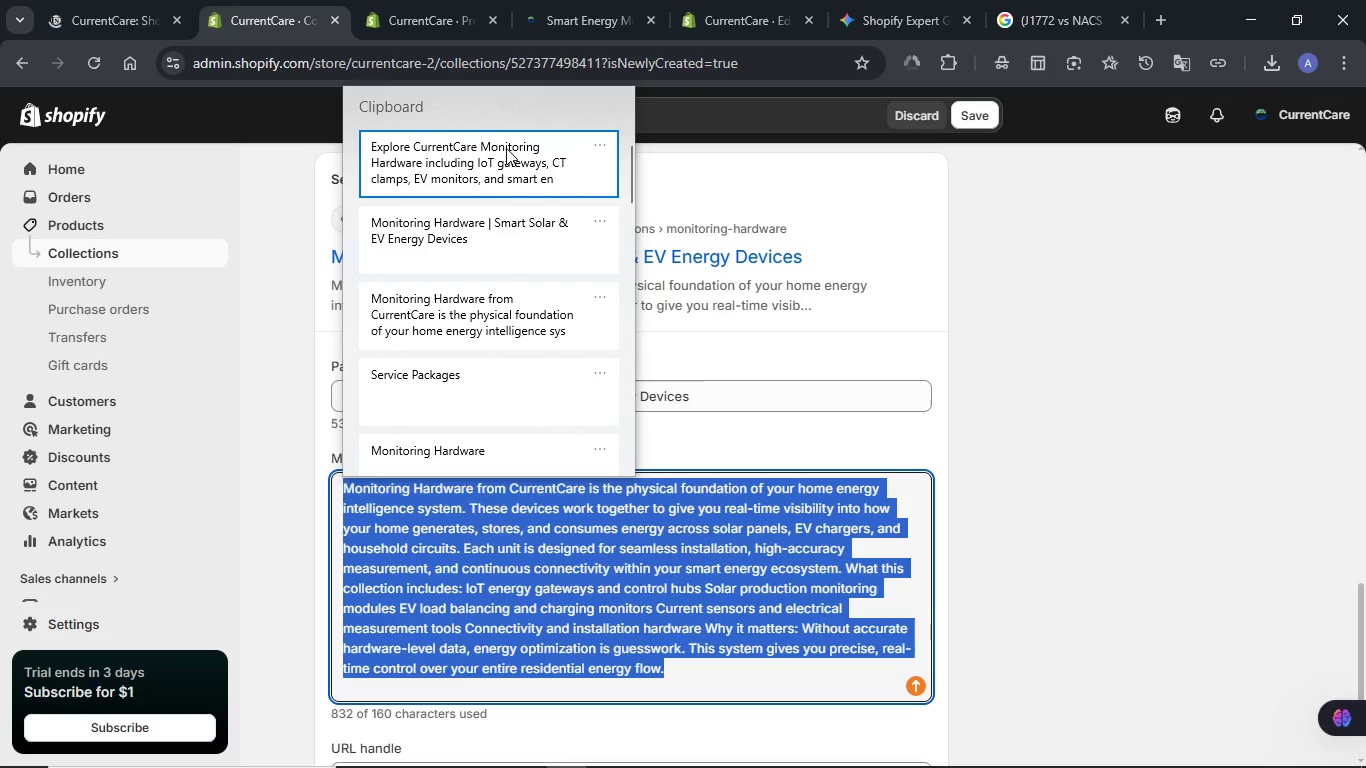 
key(Control+ControlLeft)
 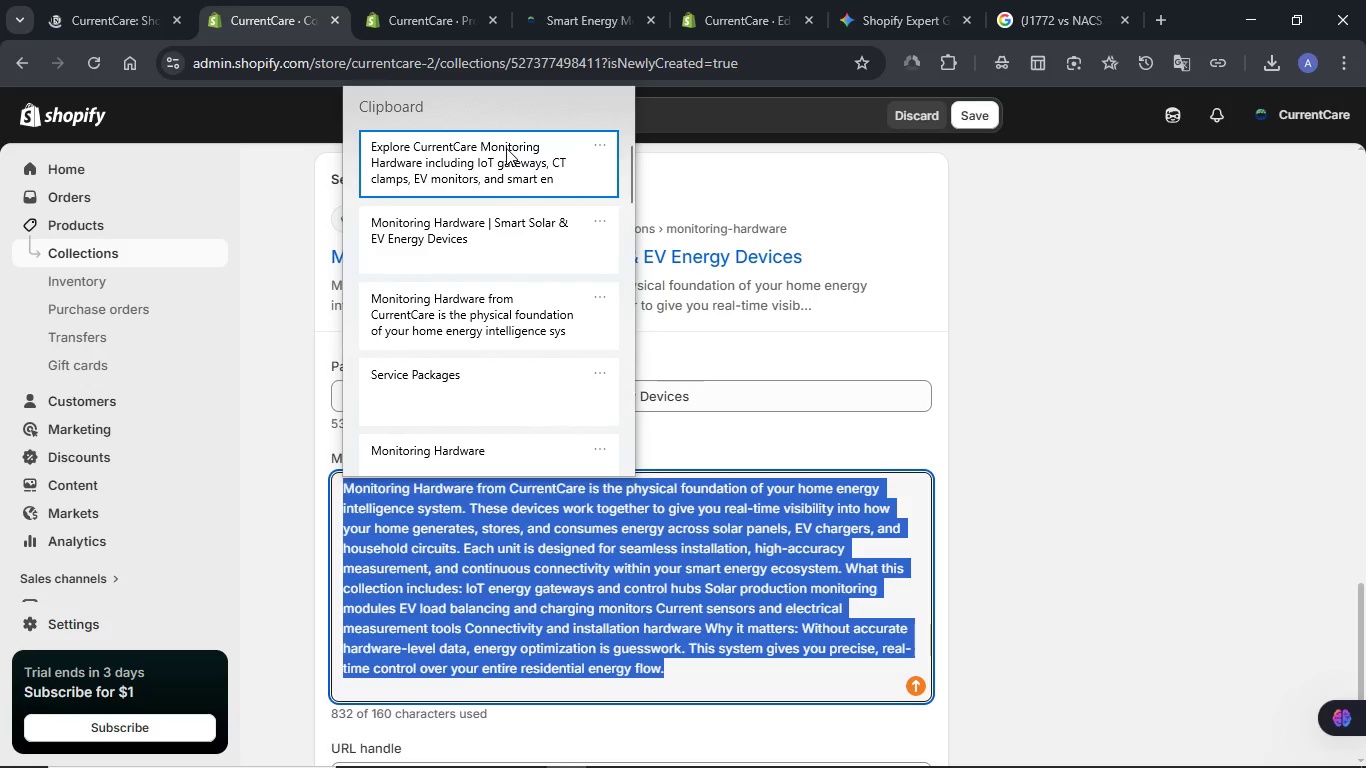 
key(Control+V)
 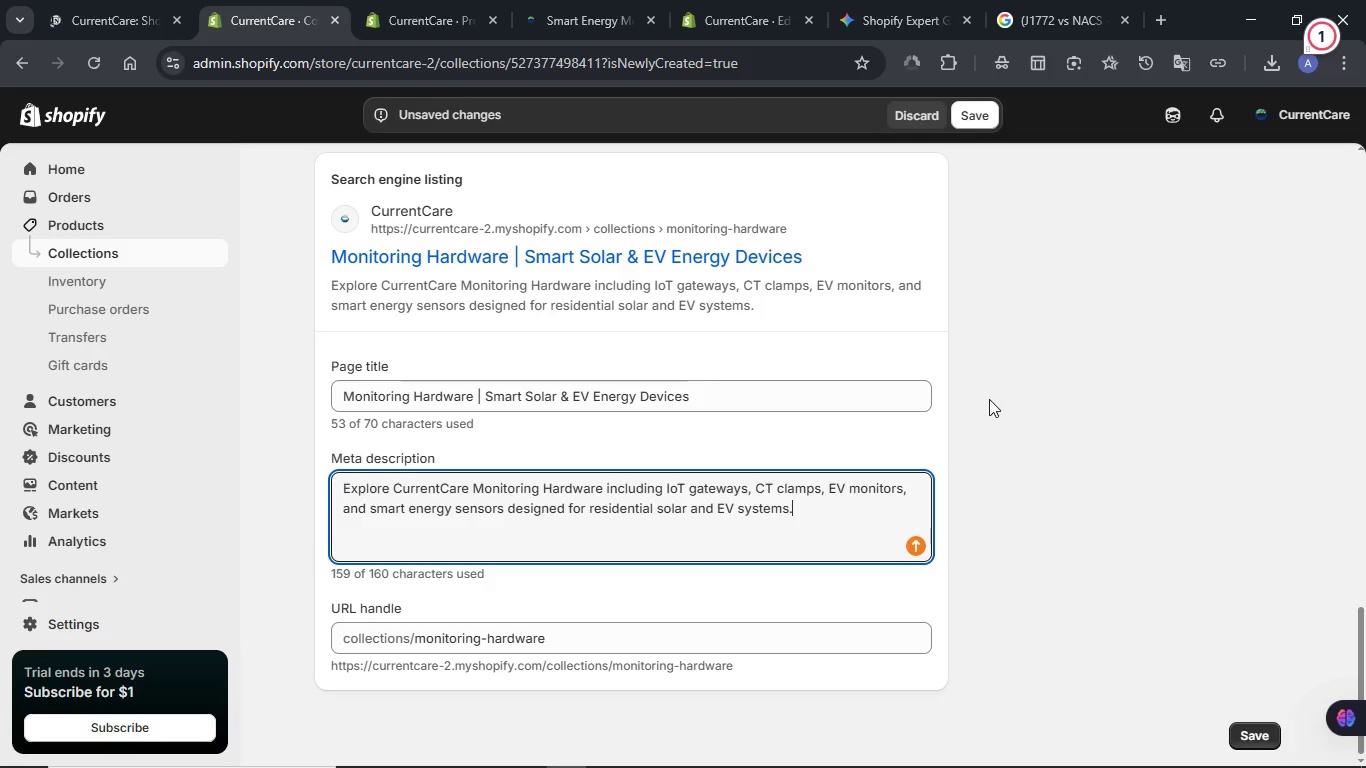 
wait(5.02)
 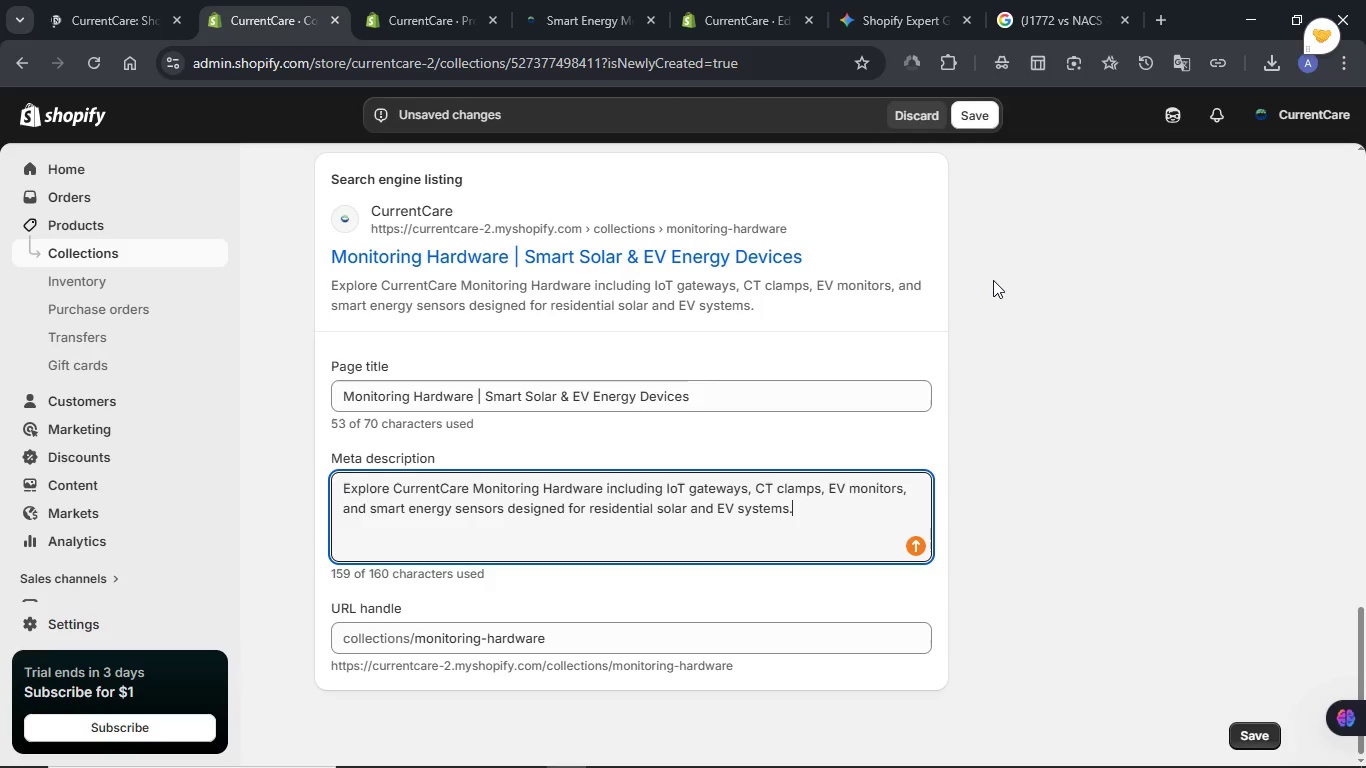 
left_click([972, 126])
 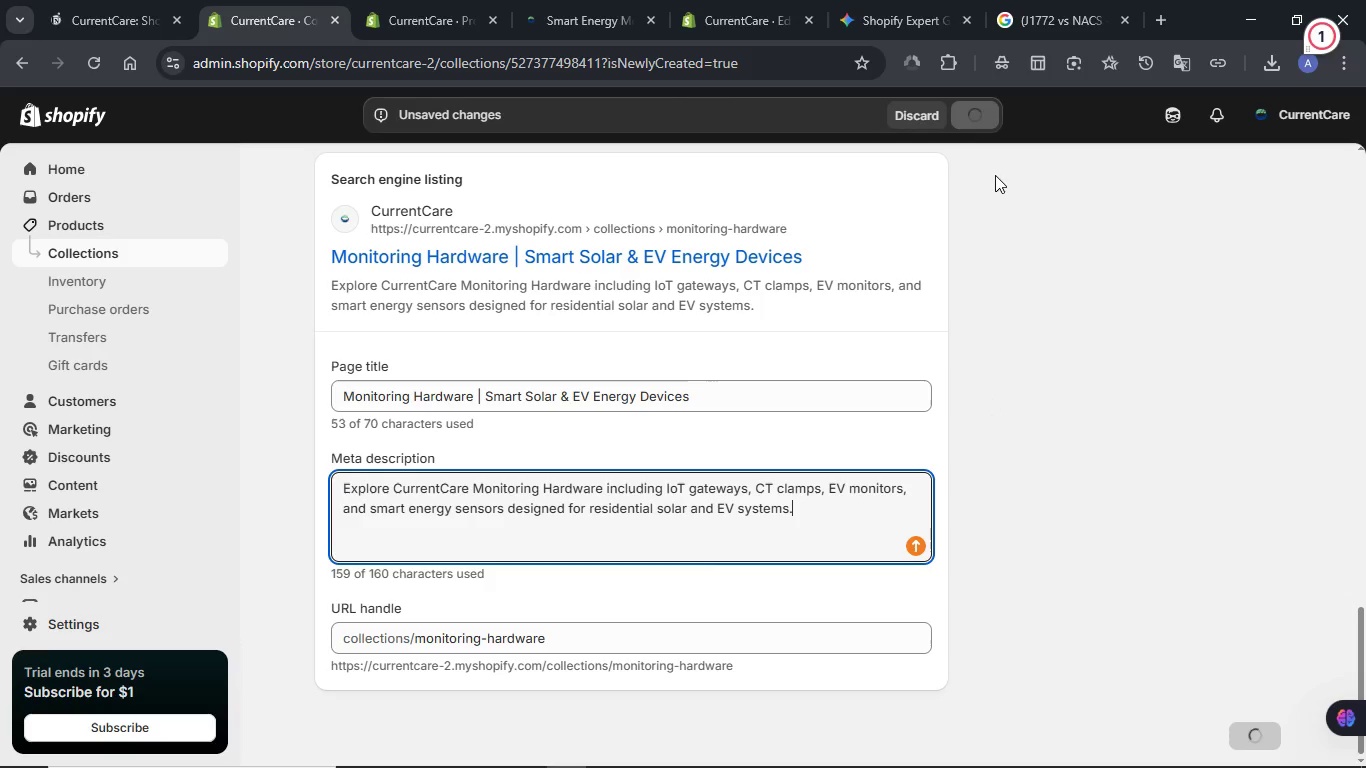 
wait(9.27)
 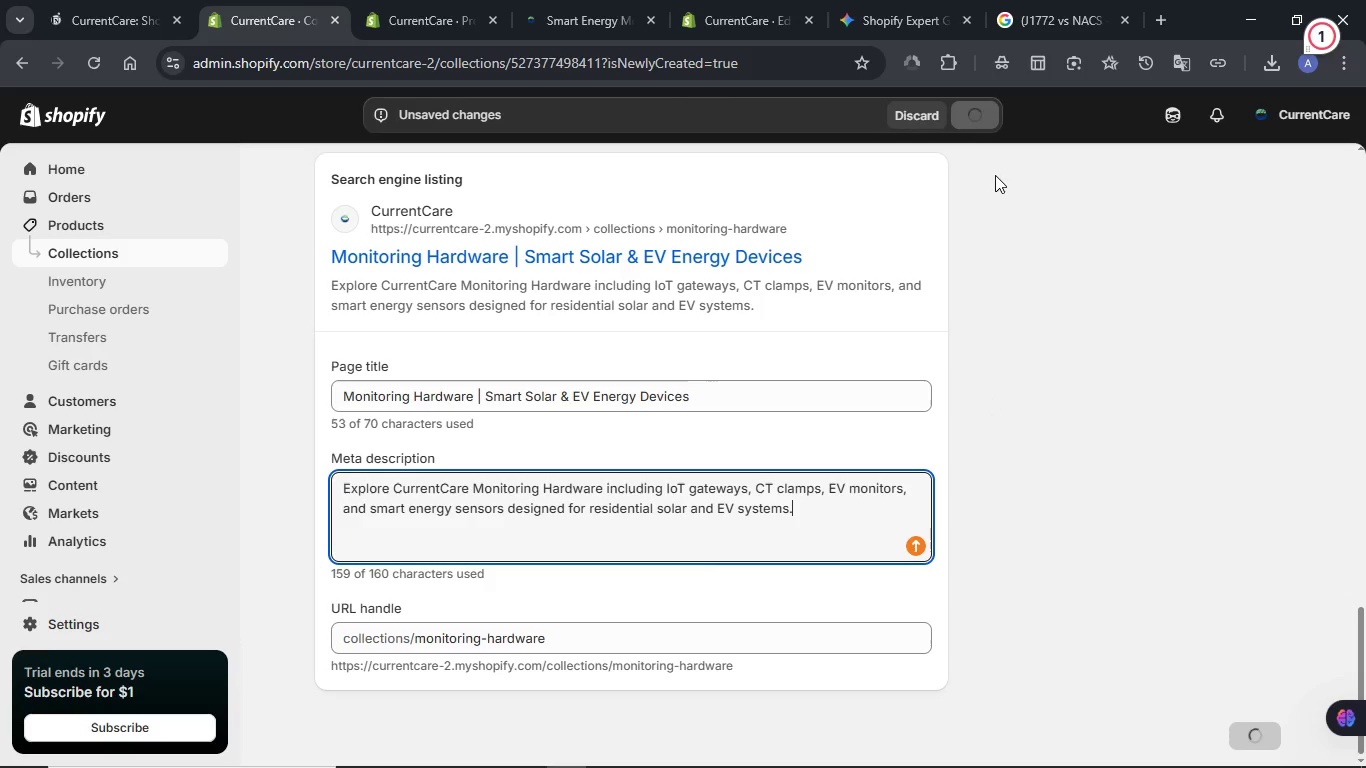 
scroll: coordinate [1113, 349], scroll_direction: up, amount: 14.0
 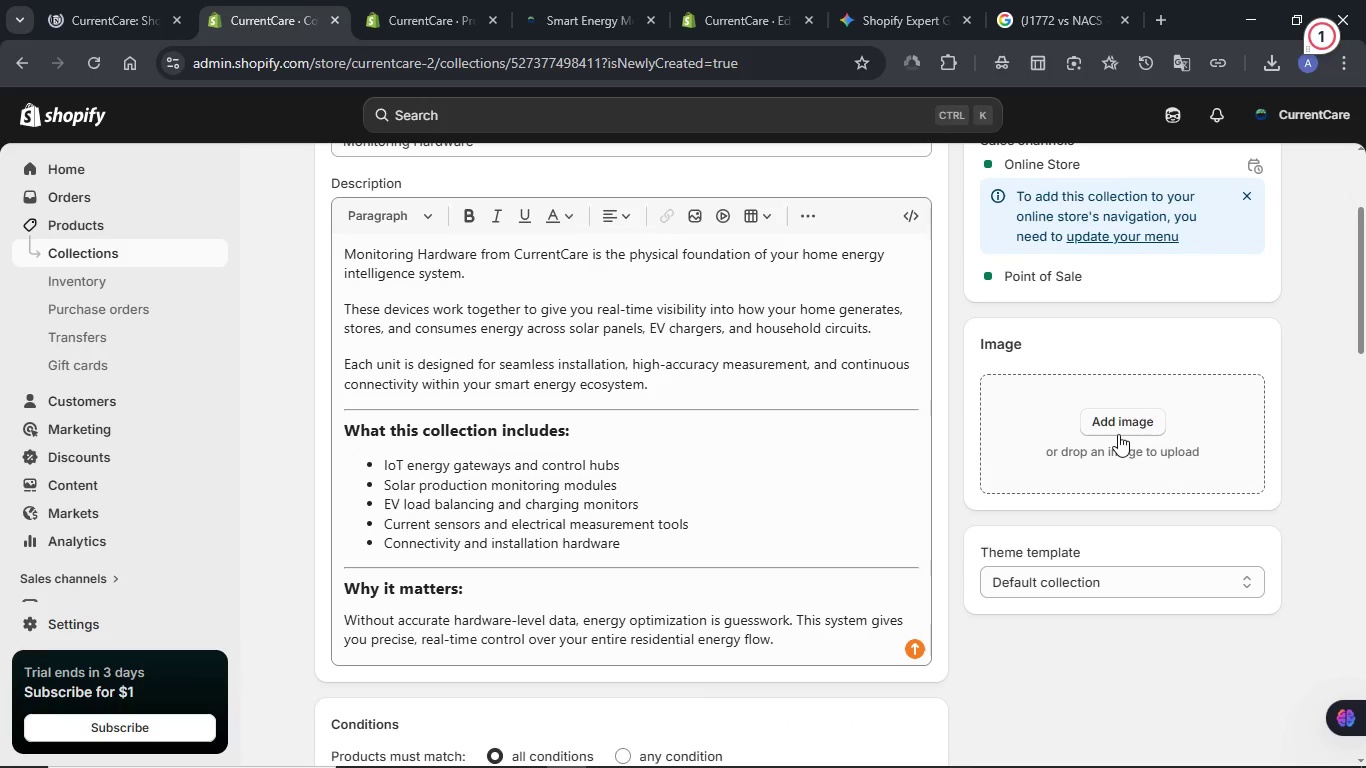 
left_click([1118, 429])
 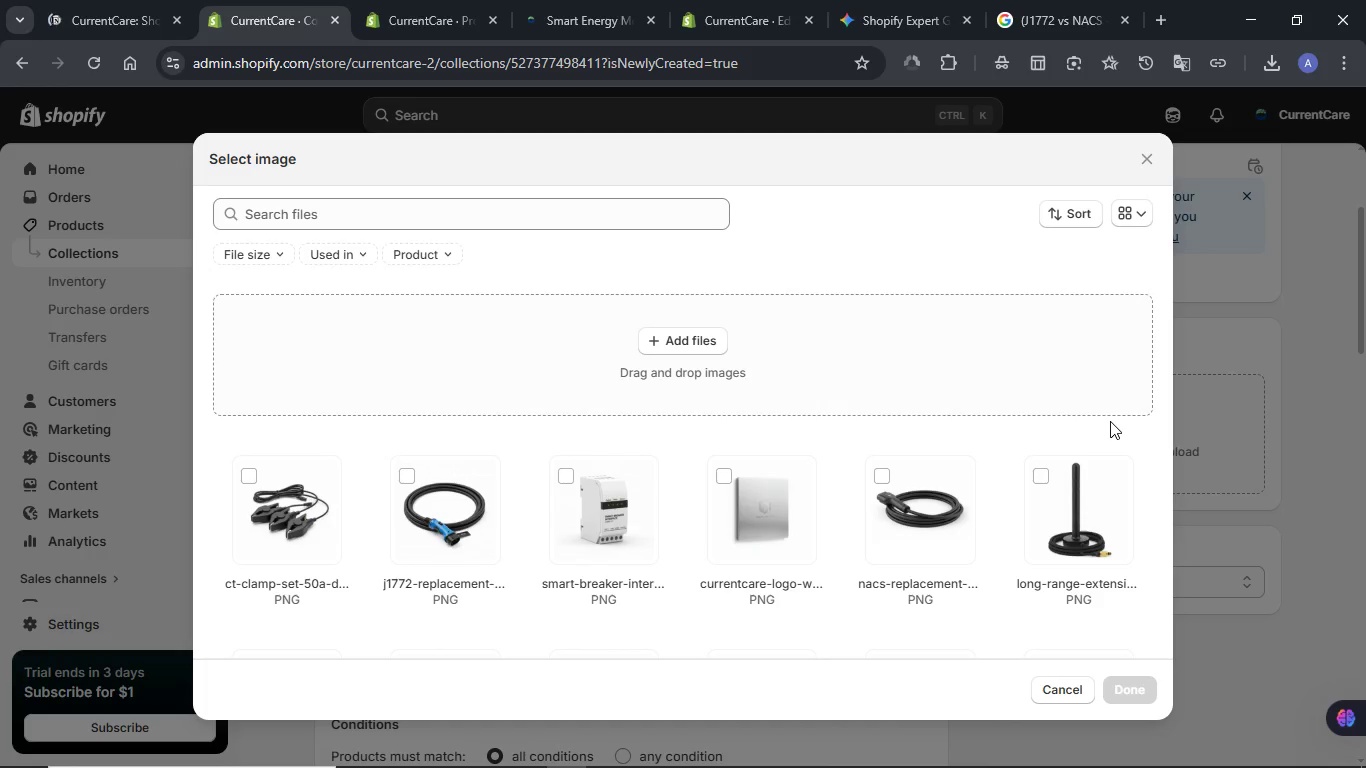 
scroll: coordinate [955, 383], scroll_direction: down, amount: 7.0
 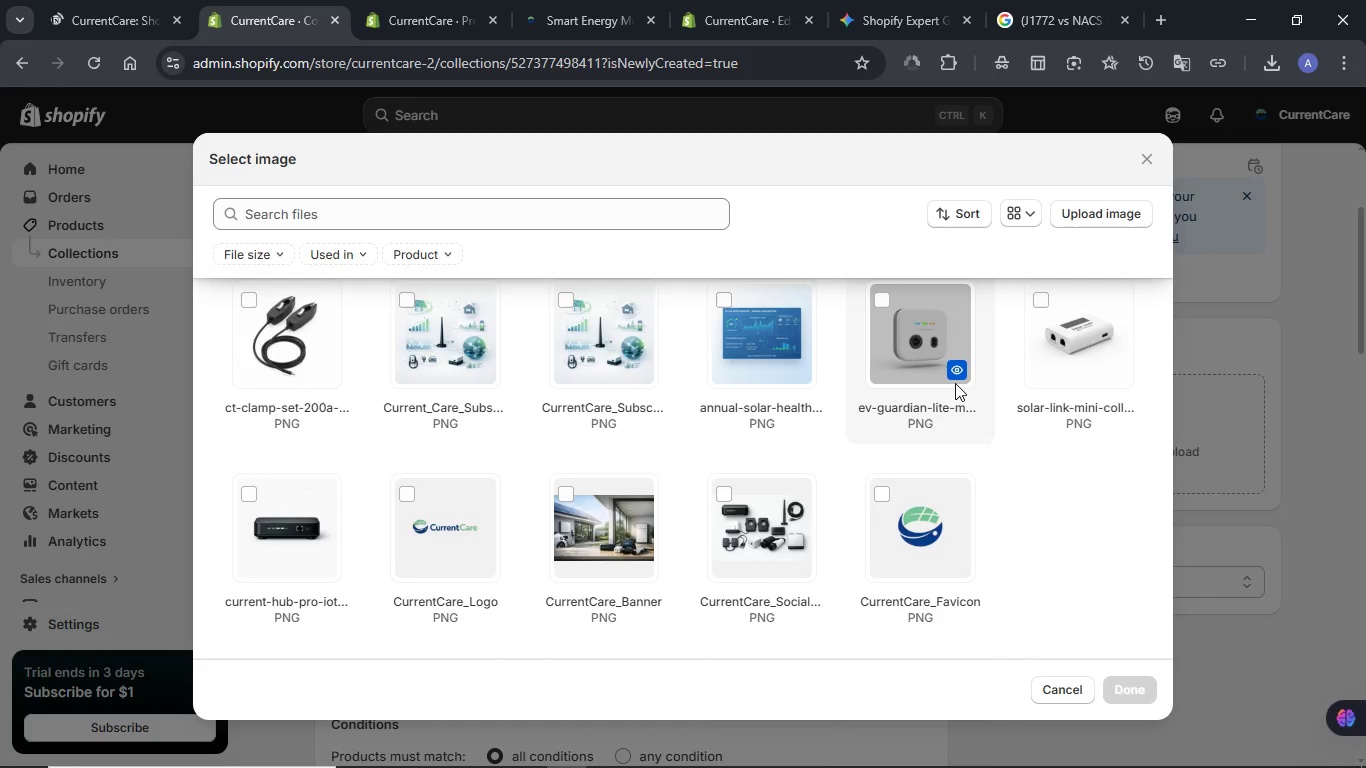 
scroll: coordinate [955, 383], scroll_direction: up, amount: 7.0
 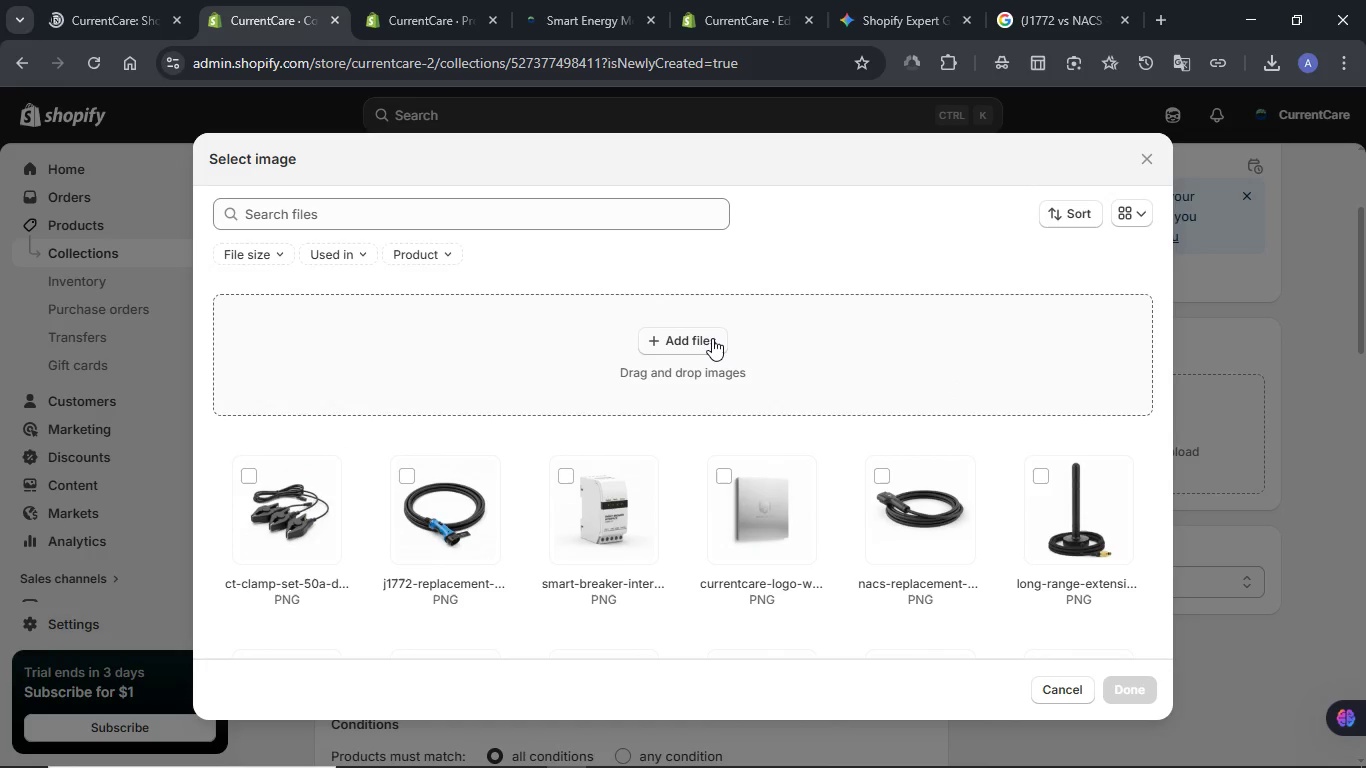 
left_click([712, 338])
 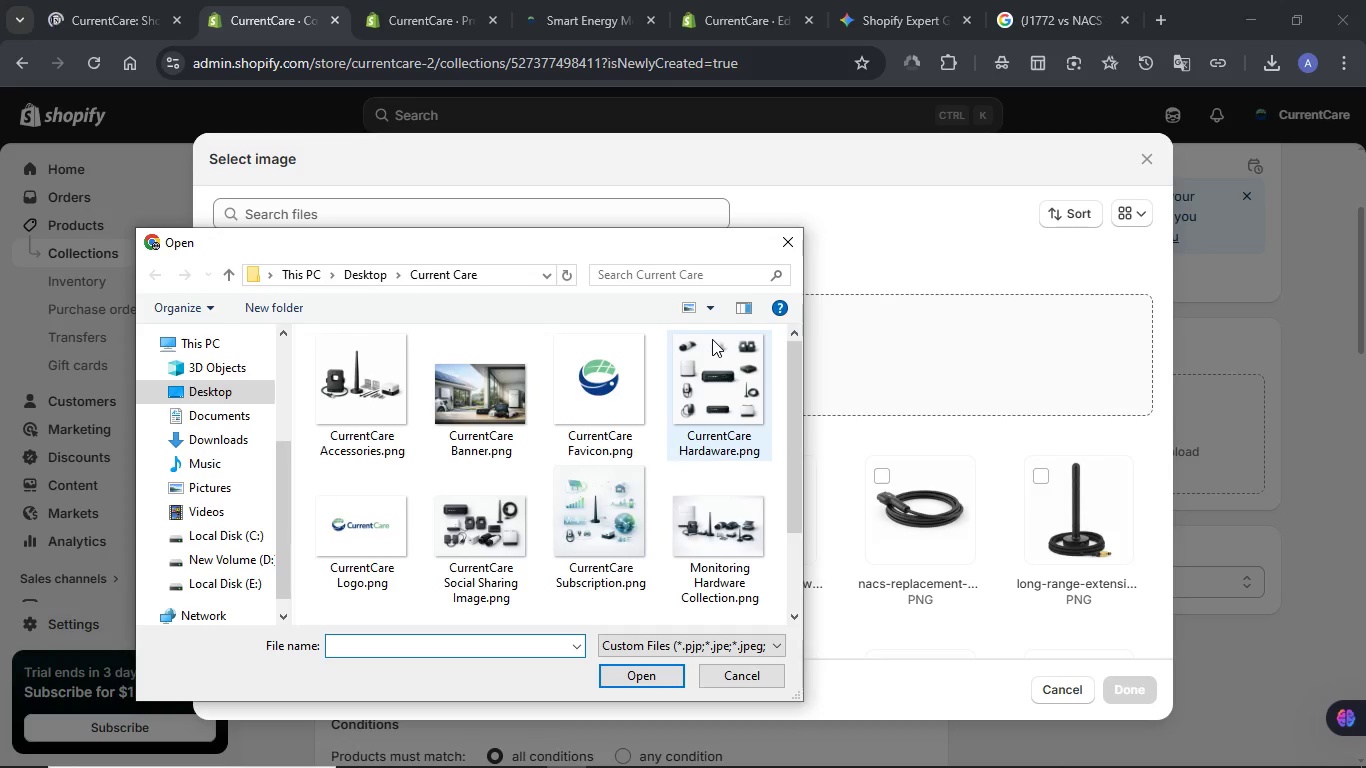 
mouse_move([569, 428])
 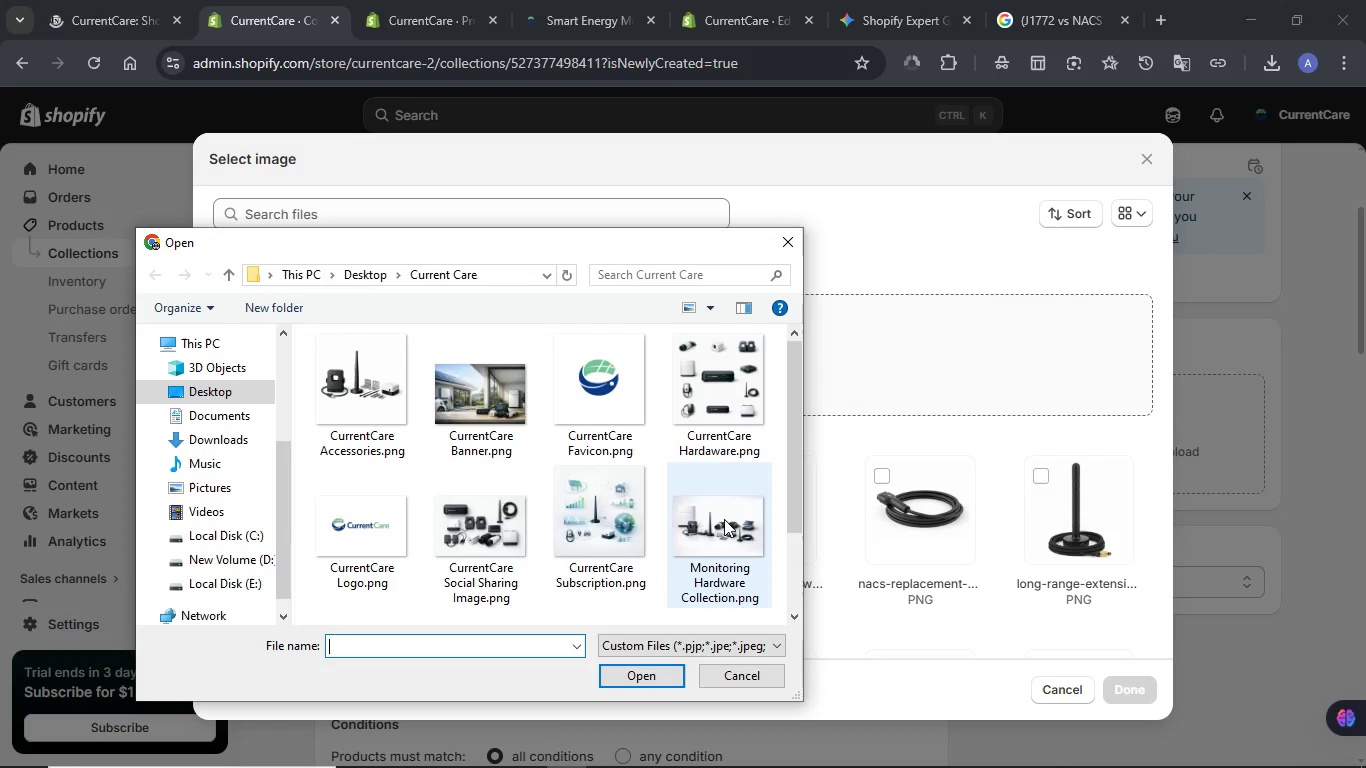 
left_click([724, 519])
 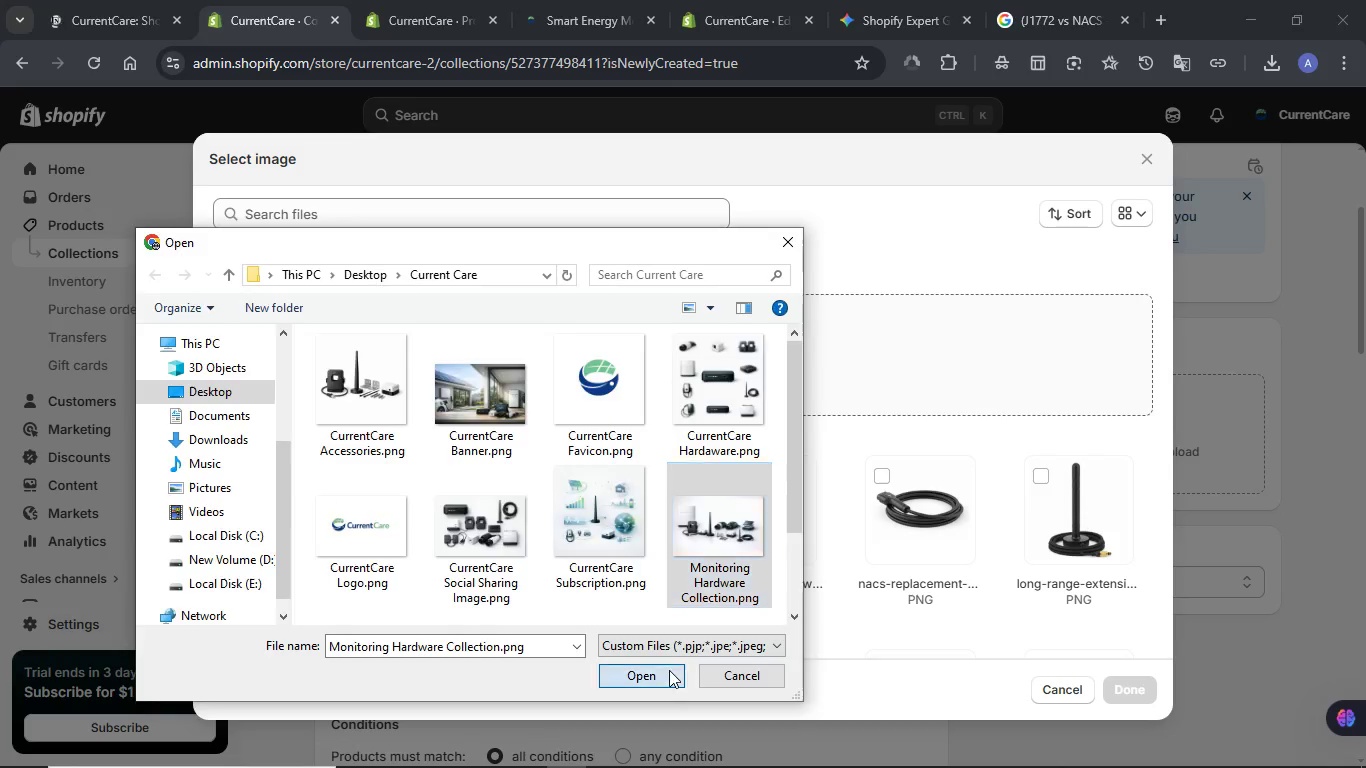 
left_click([669, 670])
 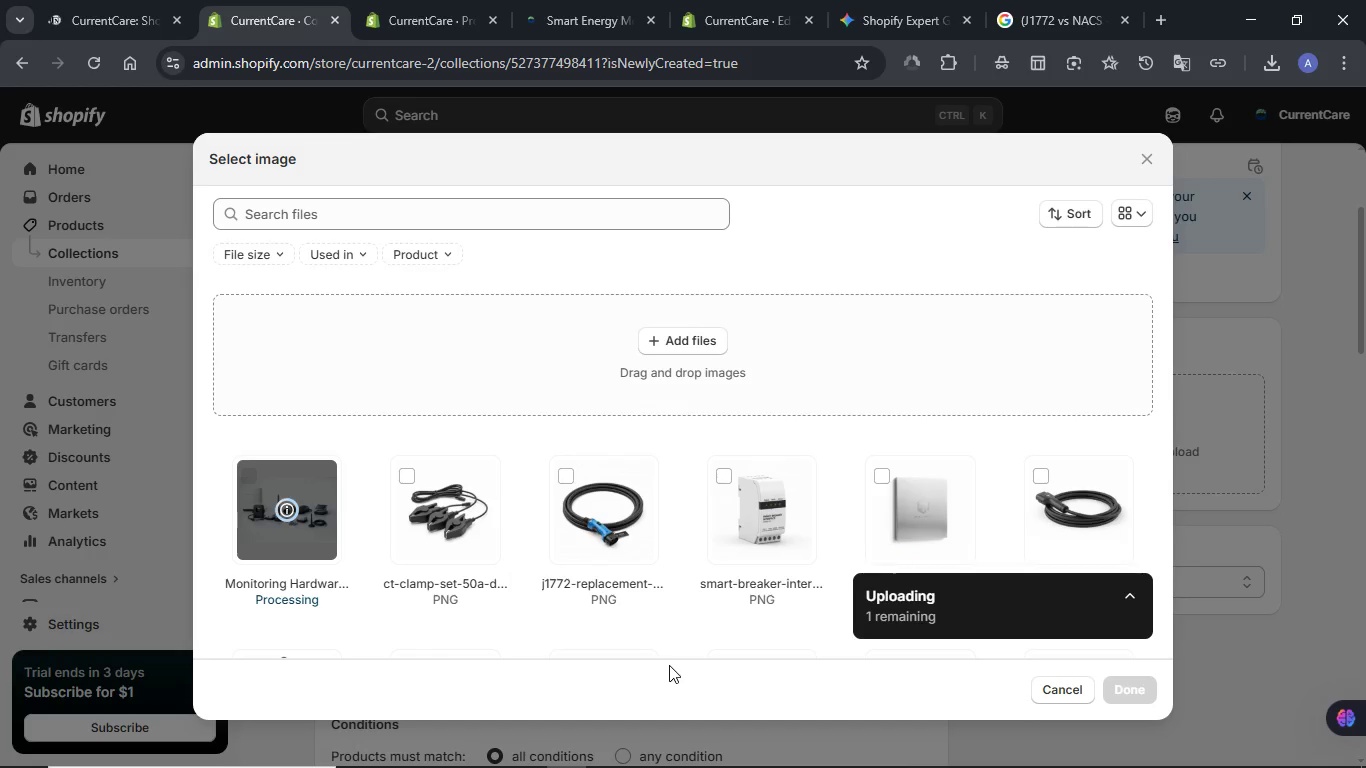 
wait(18.25)
 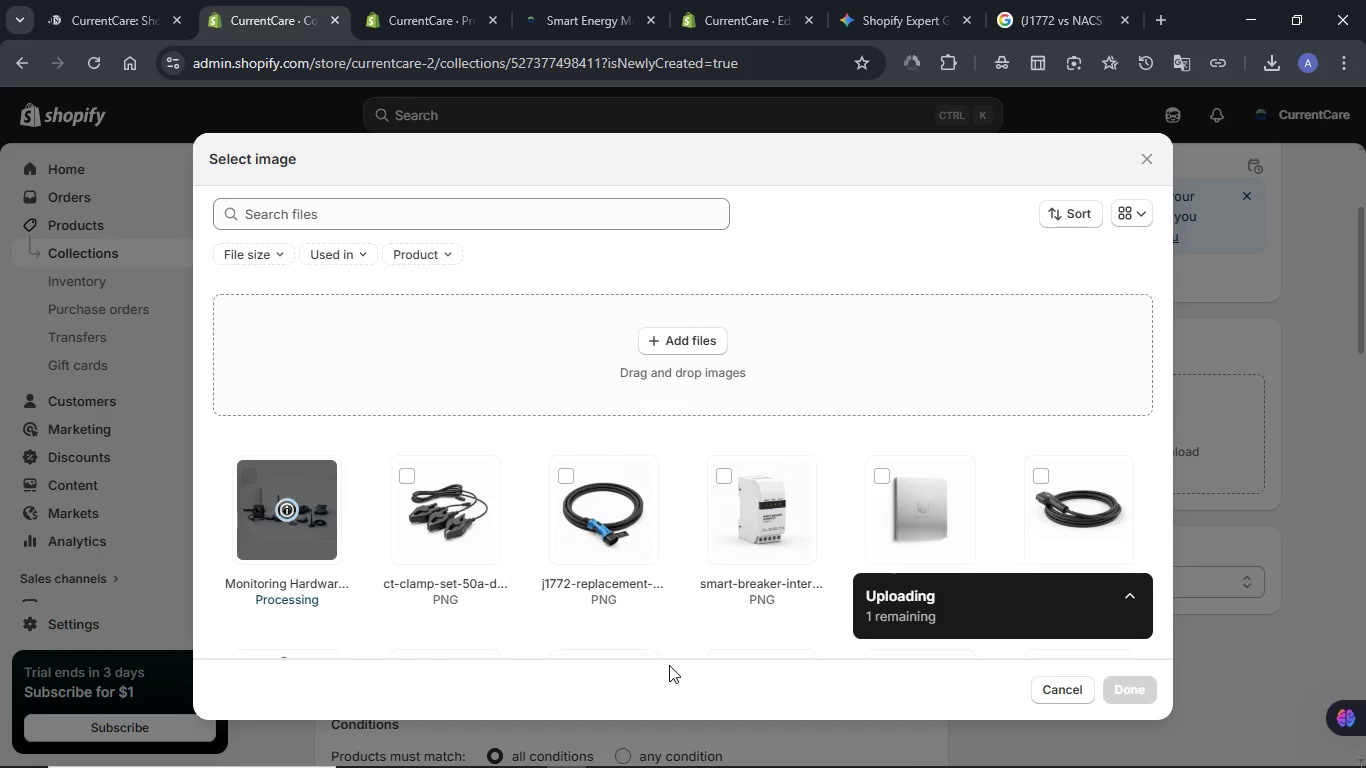 
left_click([1150, 692])
 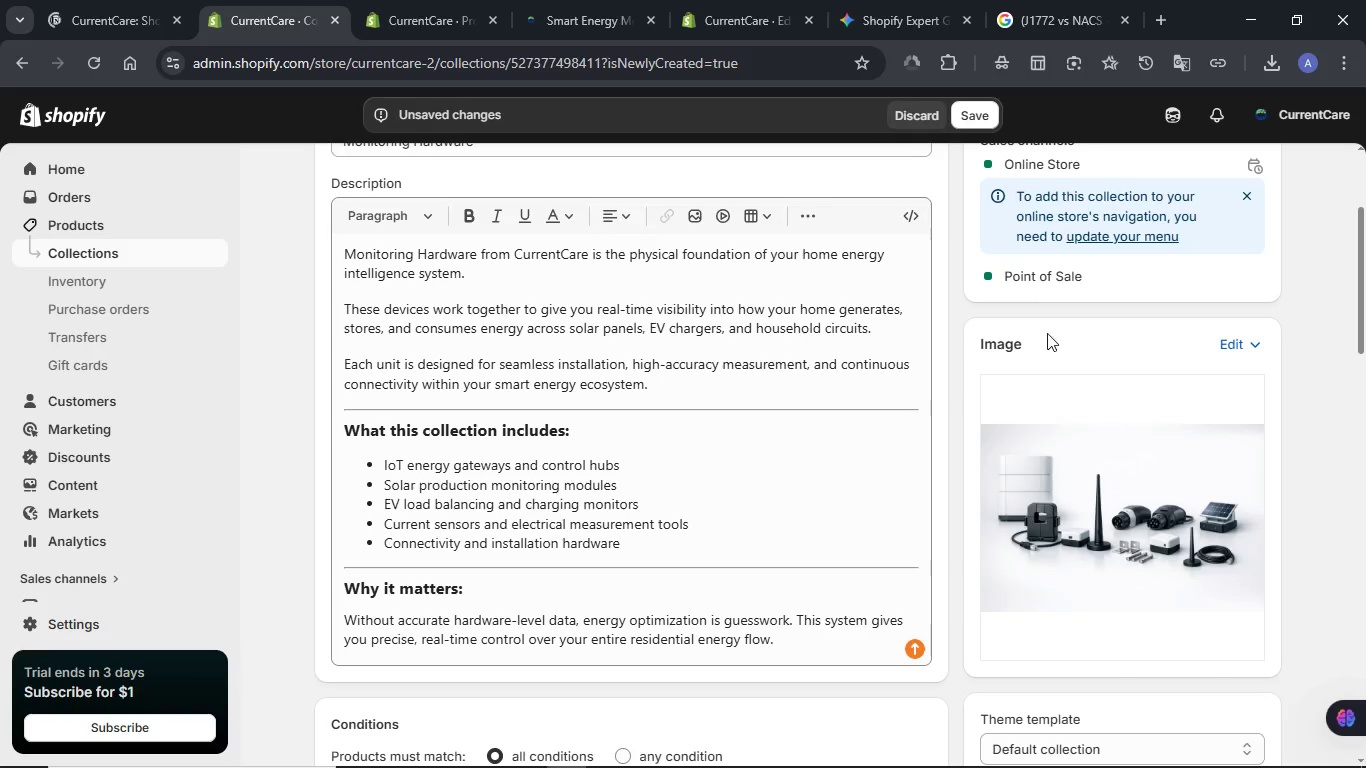 
left_click([969, 115])
 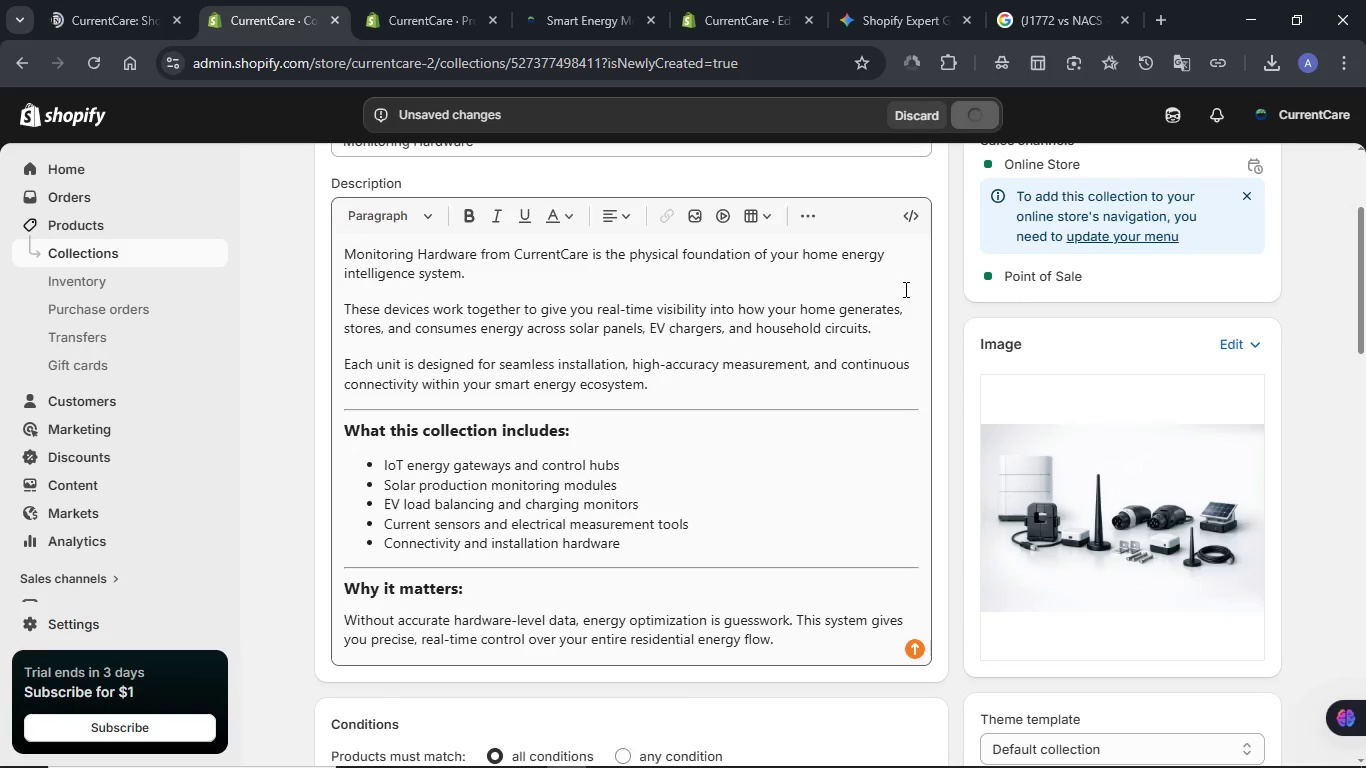 
wait(9.31)
 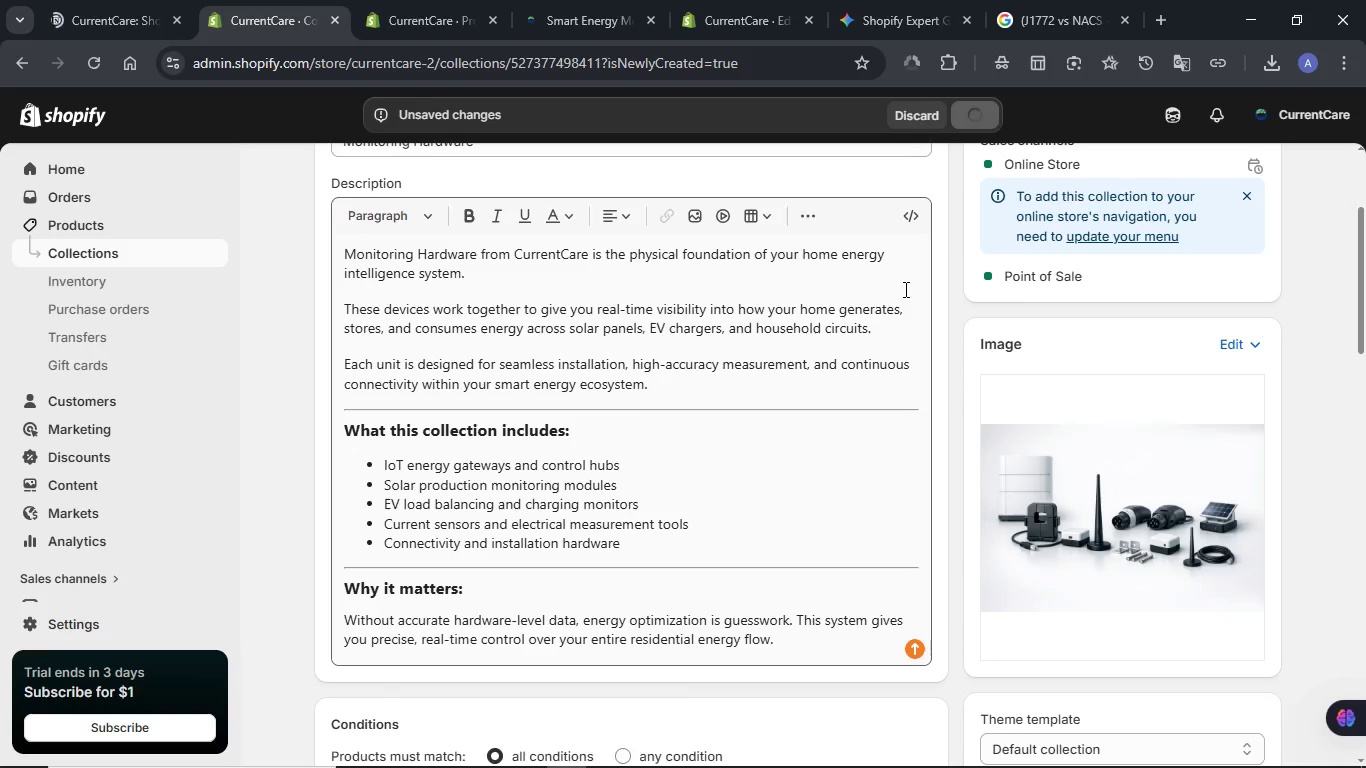 
scroll: coordinate [932, 363], scroll_direction: down, amount: 12.0
 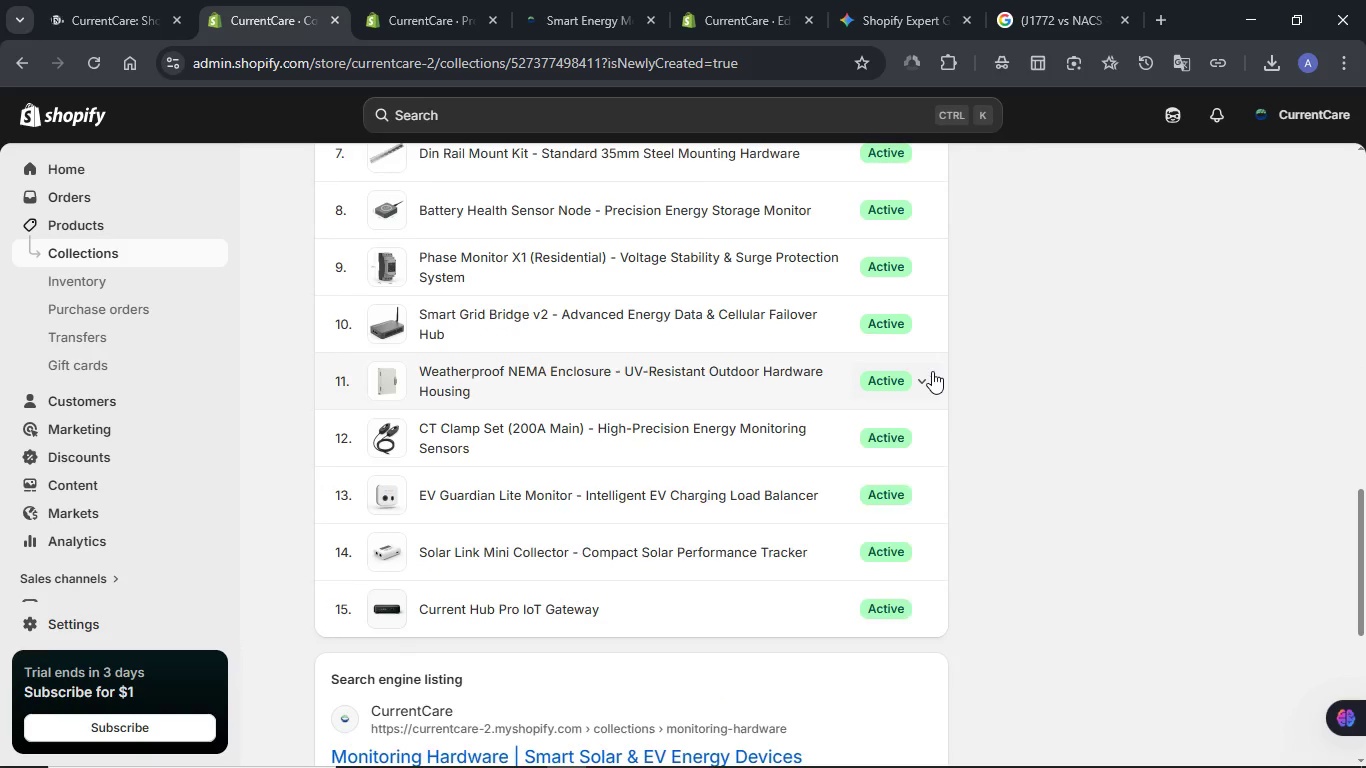 
scroll: coordinate [932, 371], scroll_direction: up, amount: 9.0
 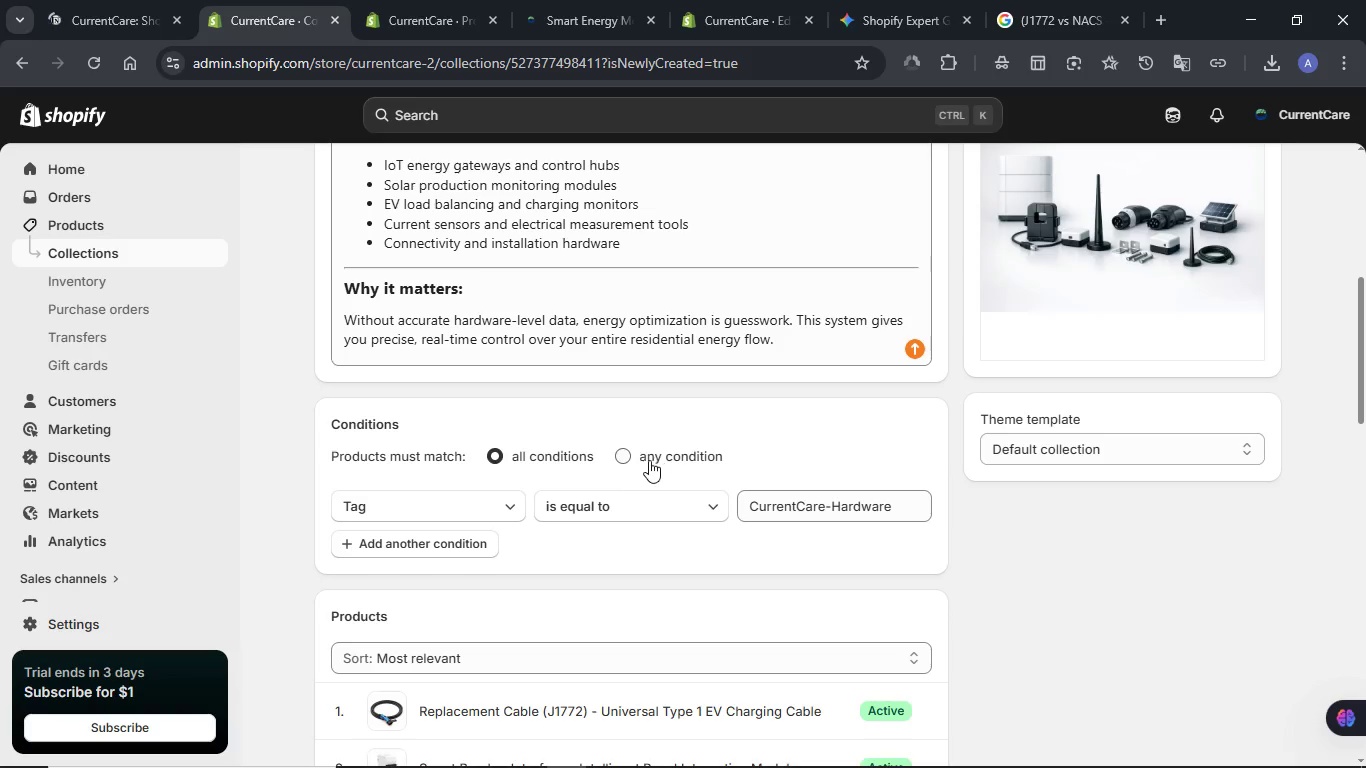 
left_click([626, 458])
 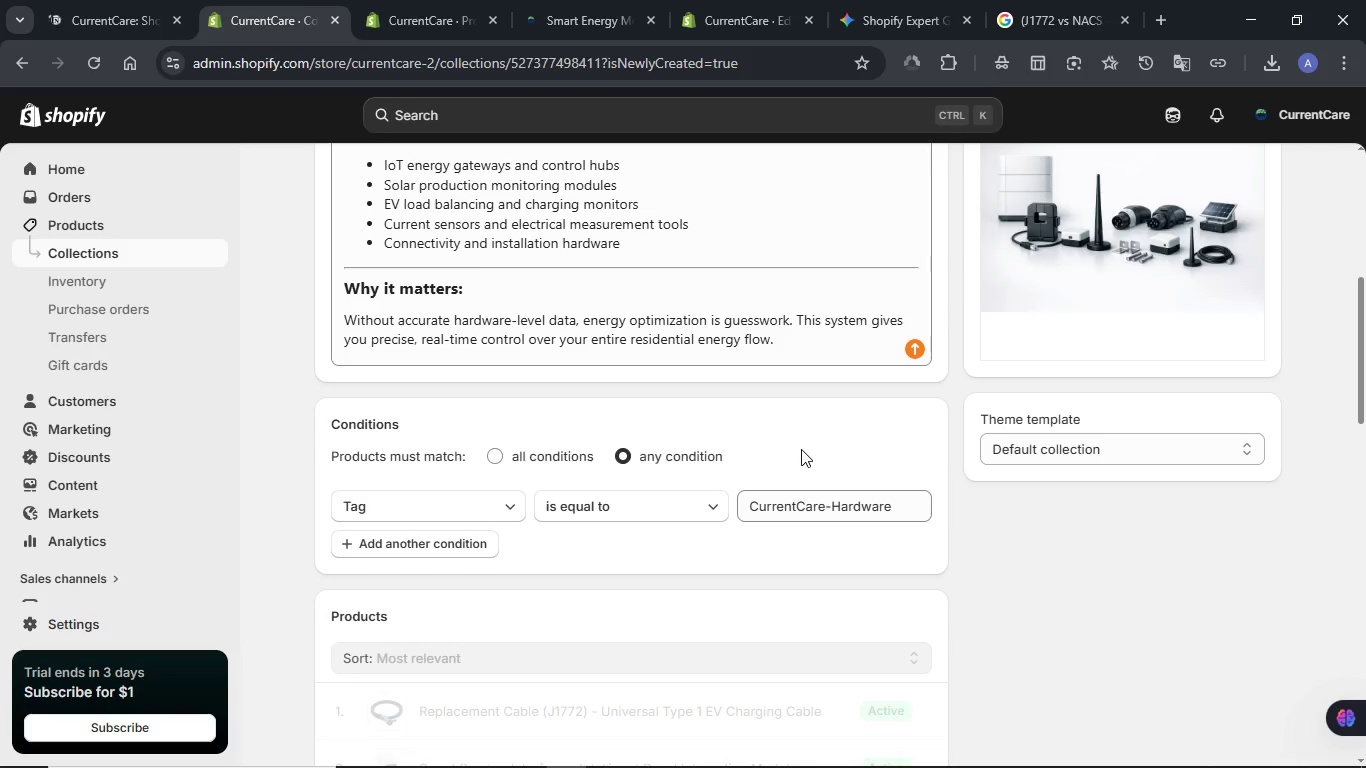 
scroll: coordinate [801, 450], scroll_direction: down, amount: 5.0
 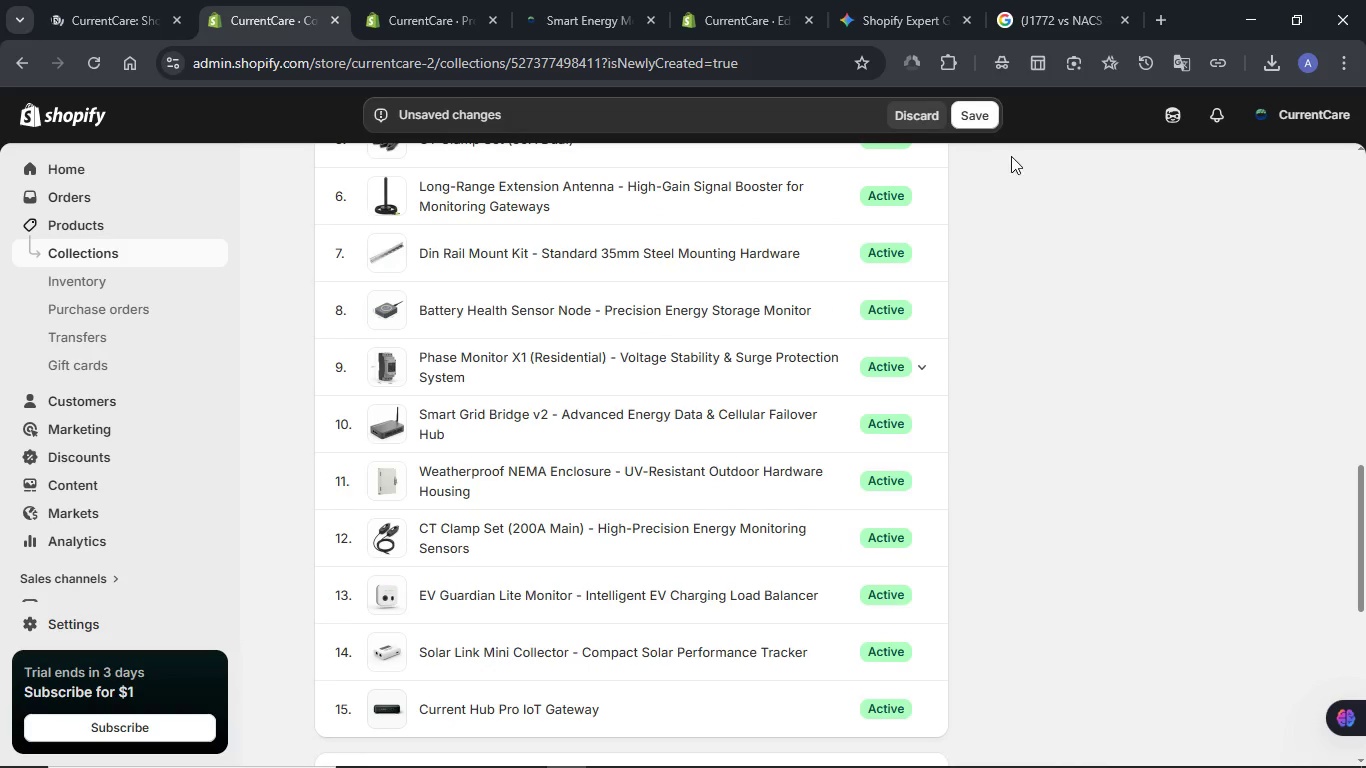 
left_click([970, 117])
 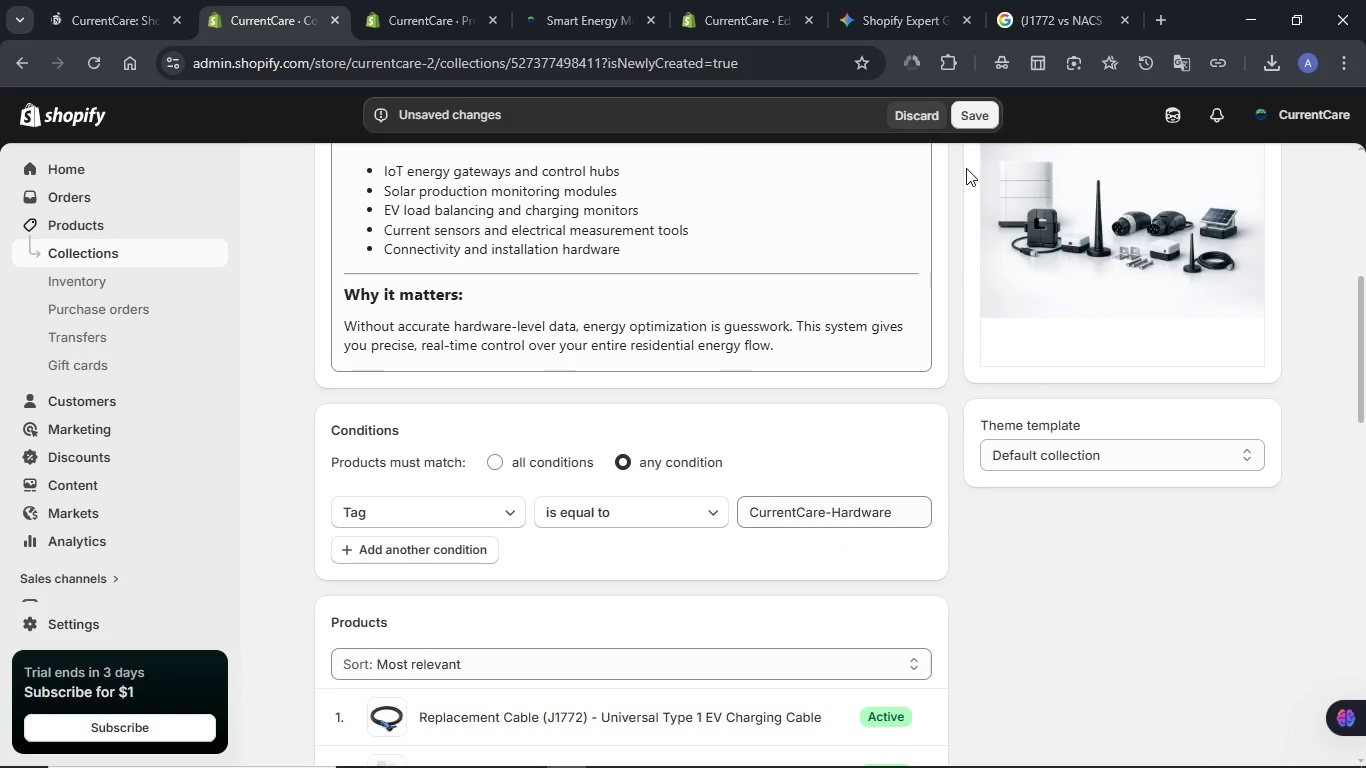 
mouse_move([989, 182])
 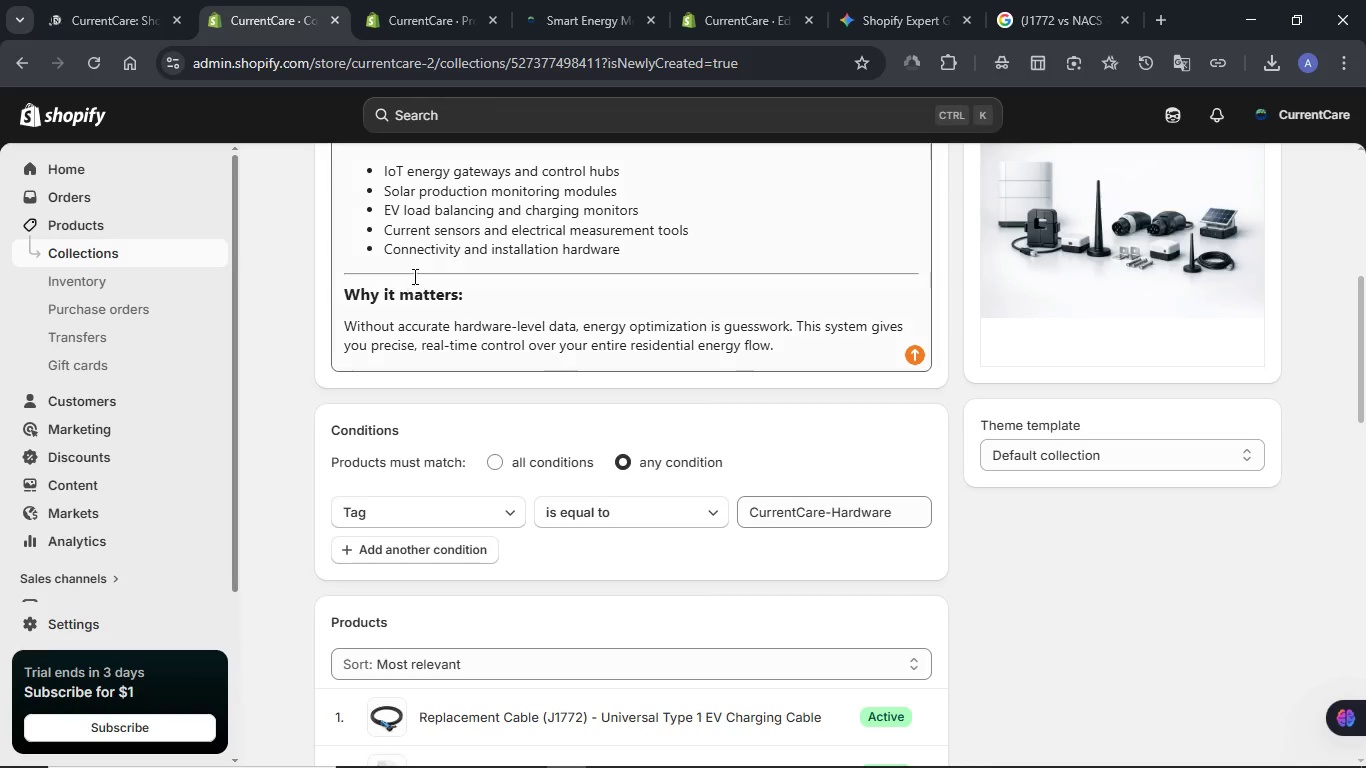 
scroll: coordinate [413, 276], scroll_direction: up, amount: 7.0
 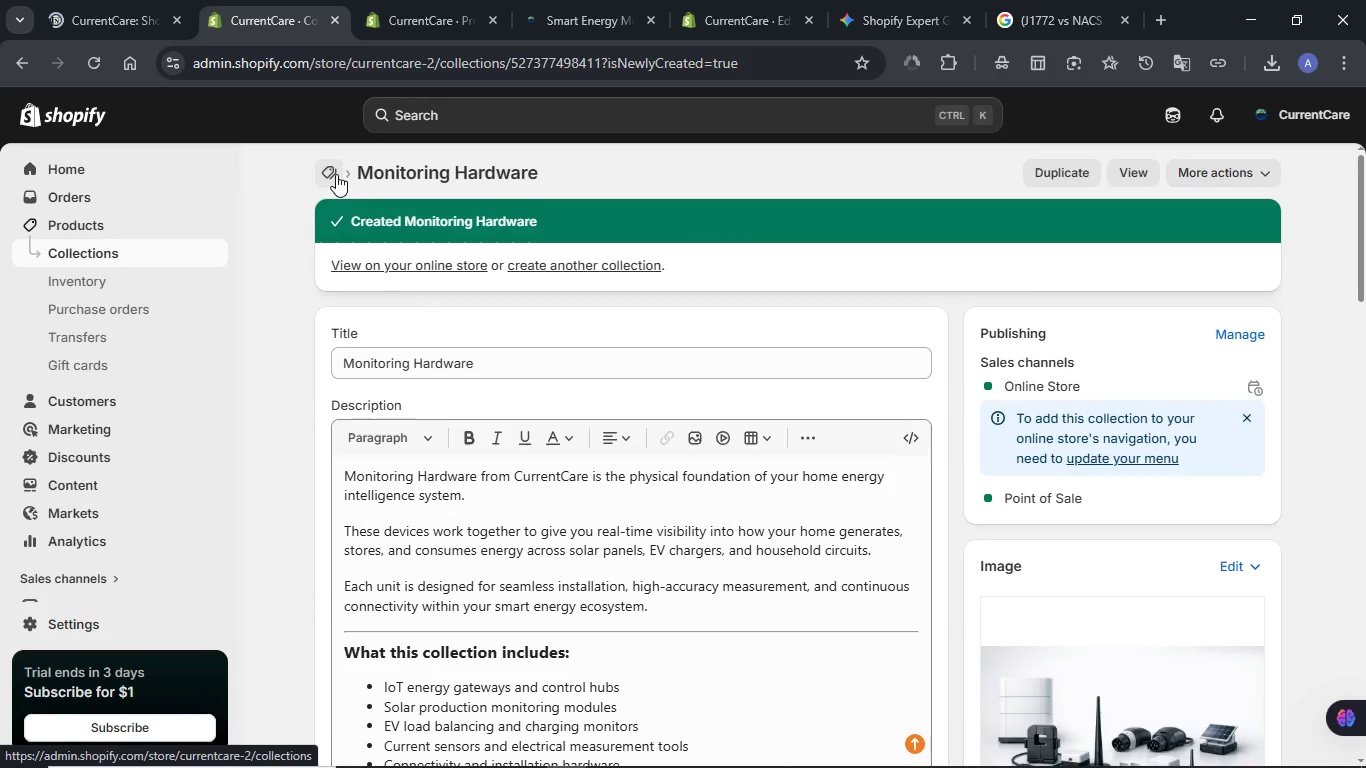 
left_click([336, 174])
 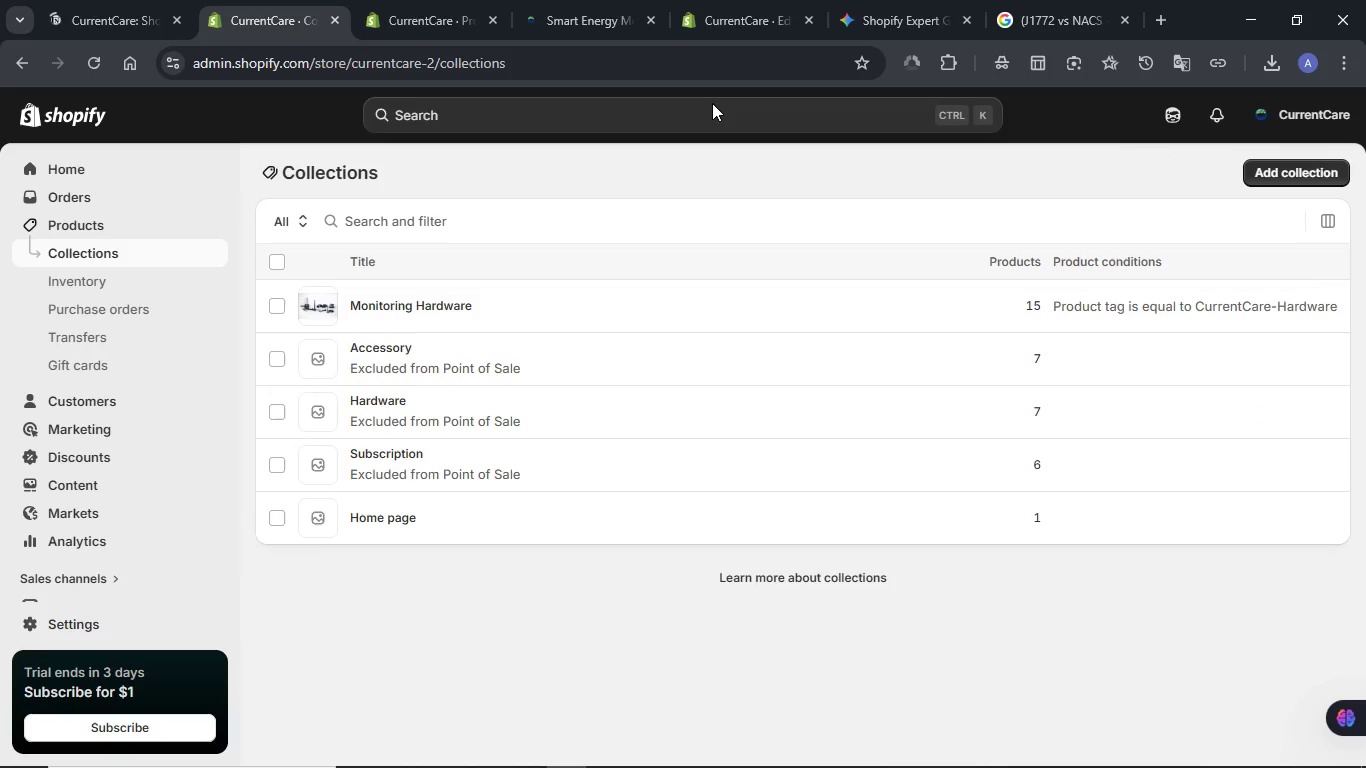 
wait(5.7)
 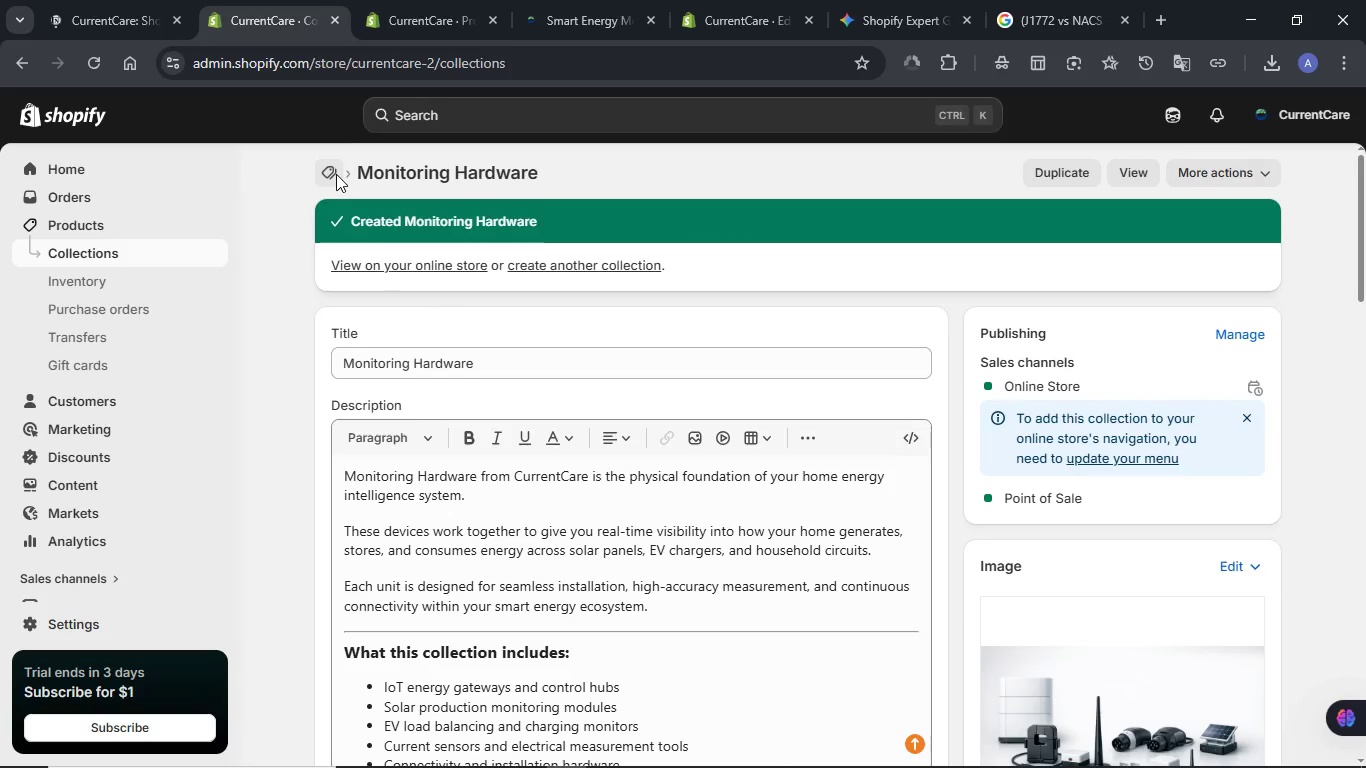 
left_click([129, 0])
 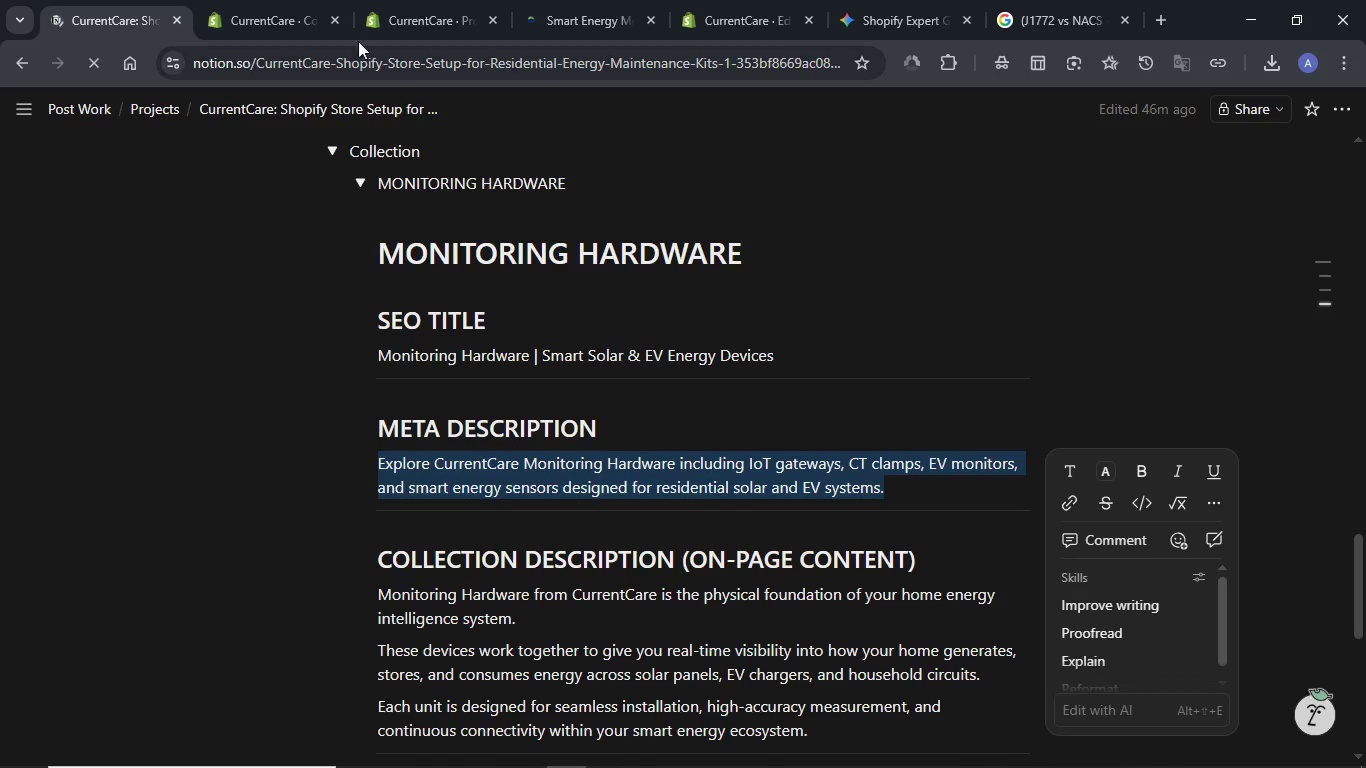 
left_click([277, 0])
 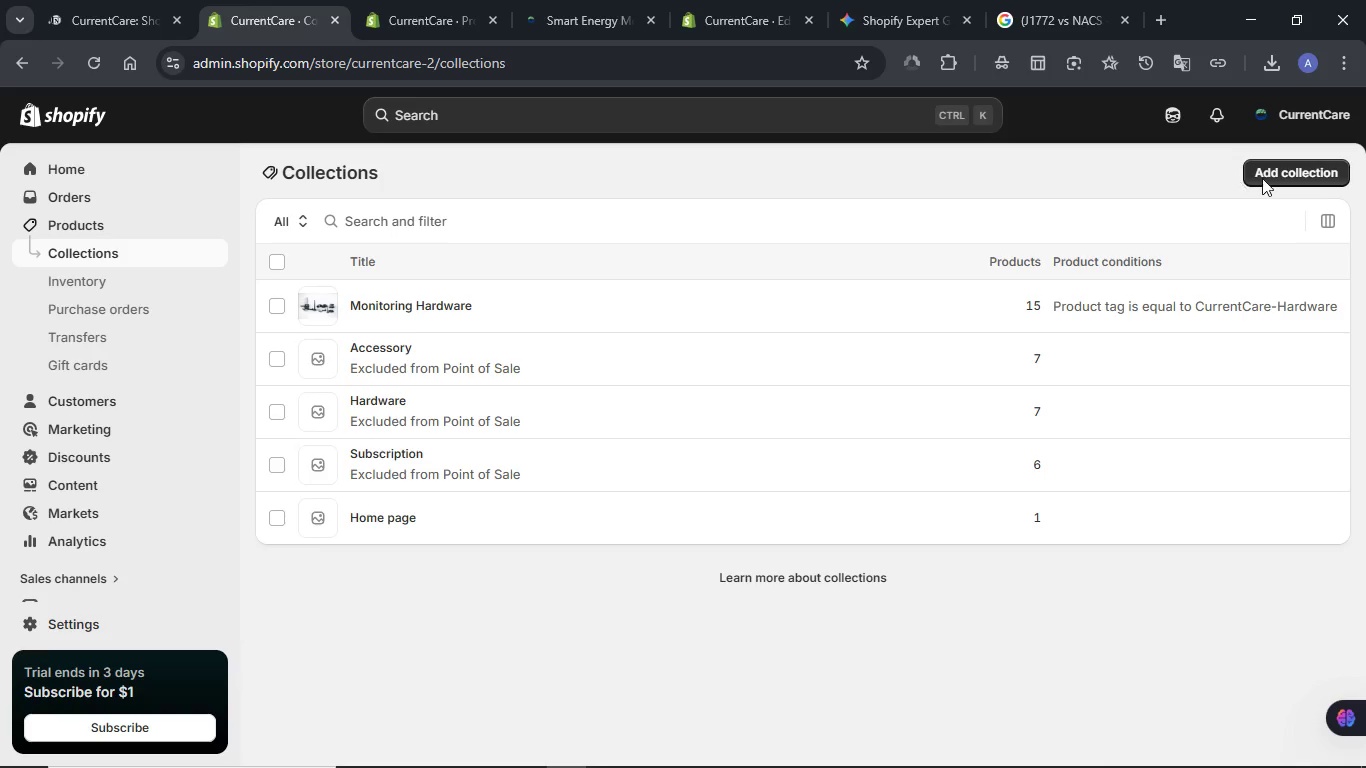 
left_click([1291, 178])
 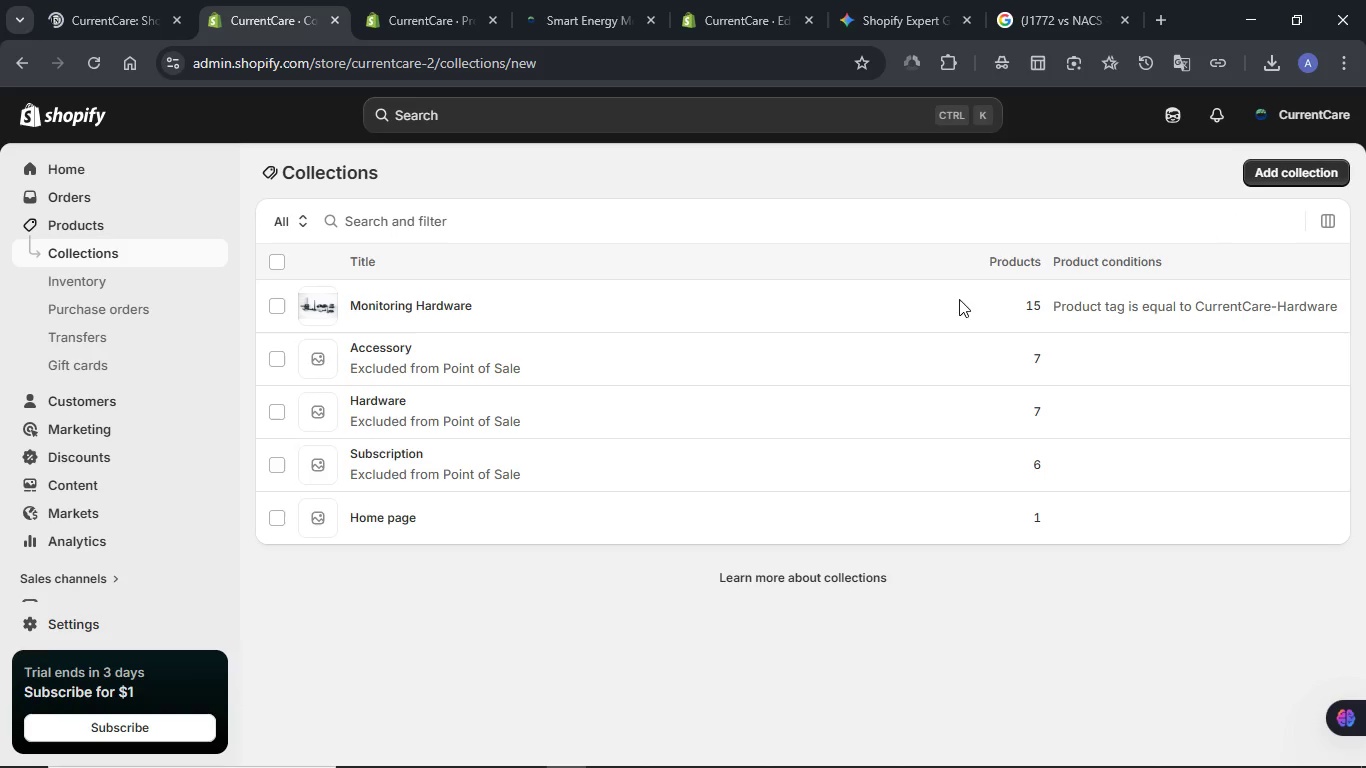 
mouse_move([638, 296])
 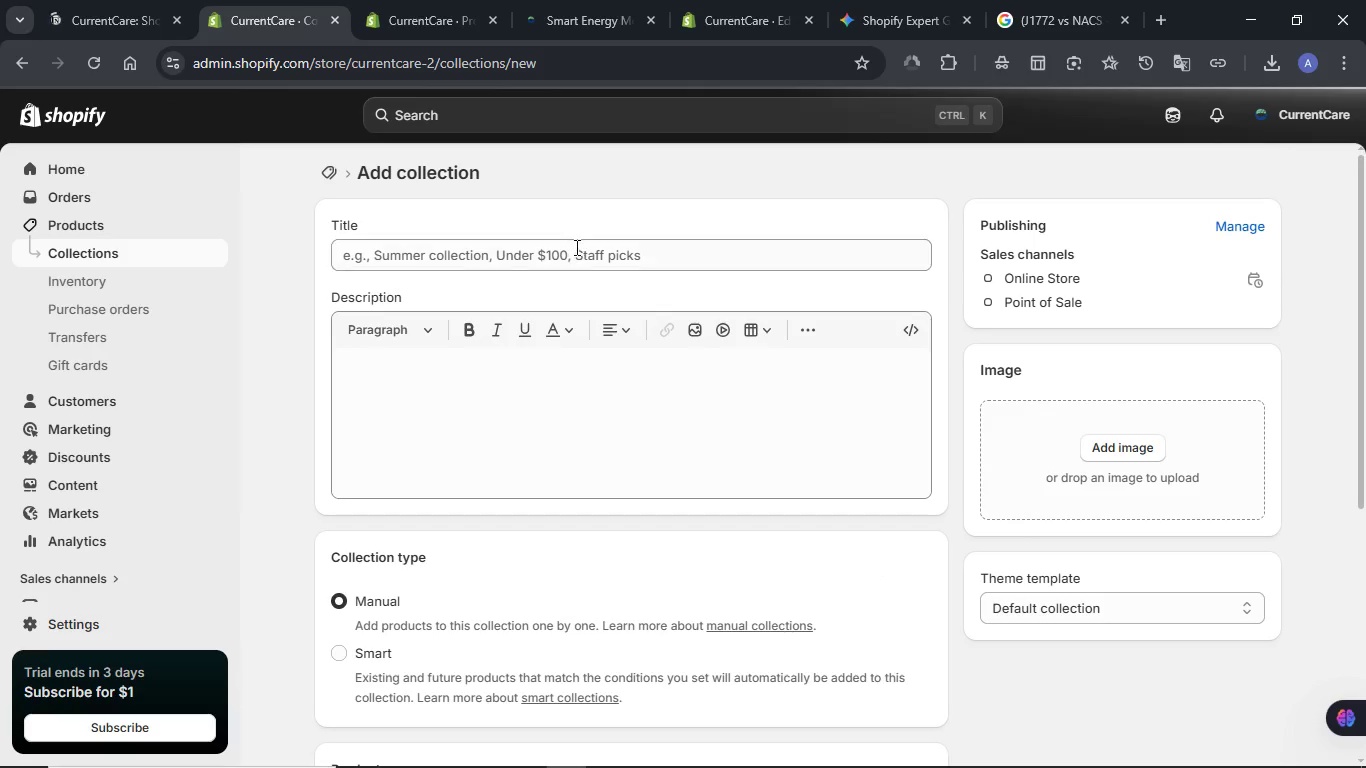 
left_click([575, 247])
 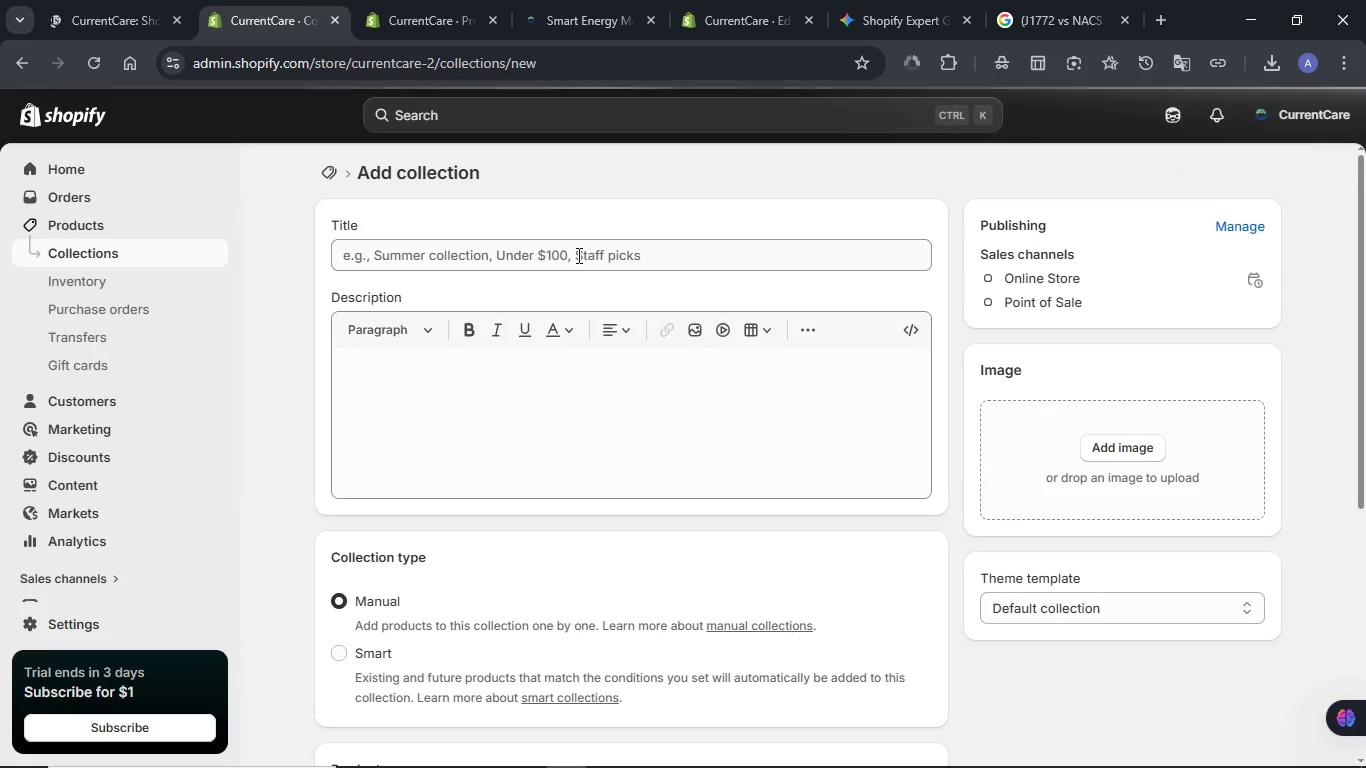 
key(Meta+V)
 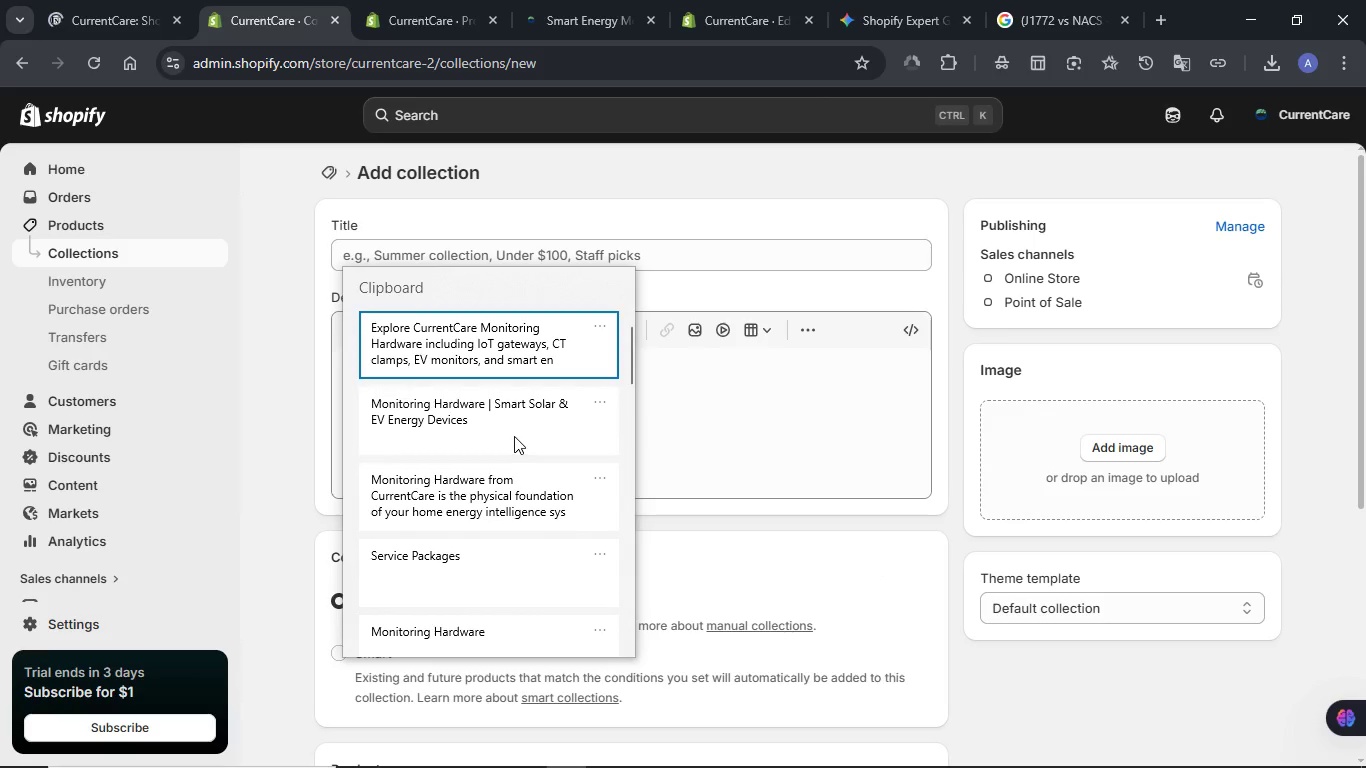 
scroll: coordinate [513, 439], scroll_direction: down, amount: 1.0
 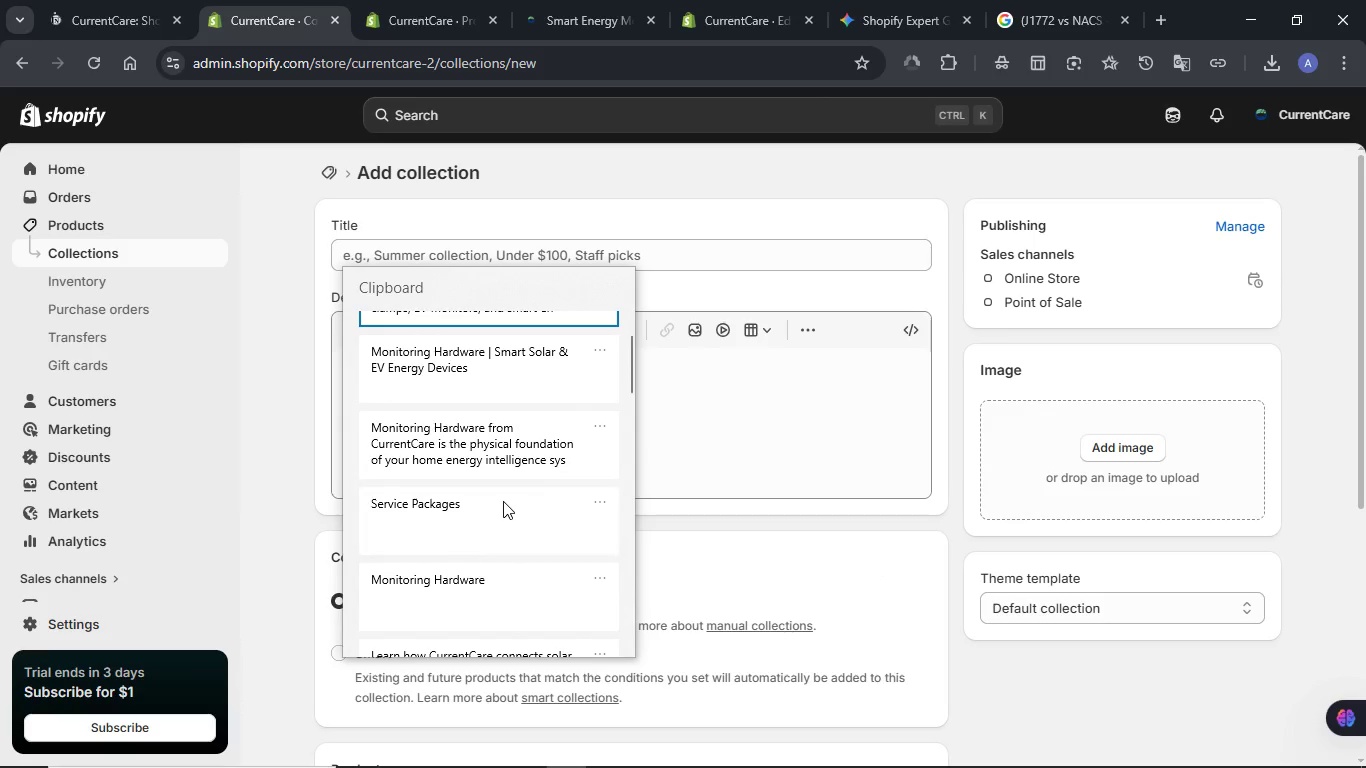 
left_click([503, 501])
 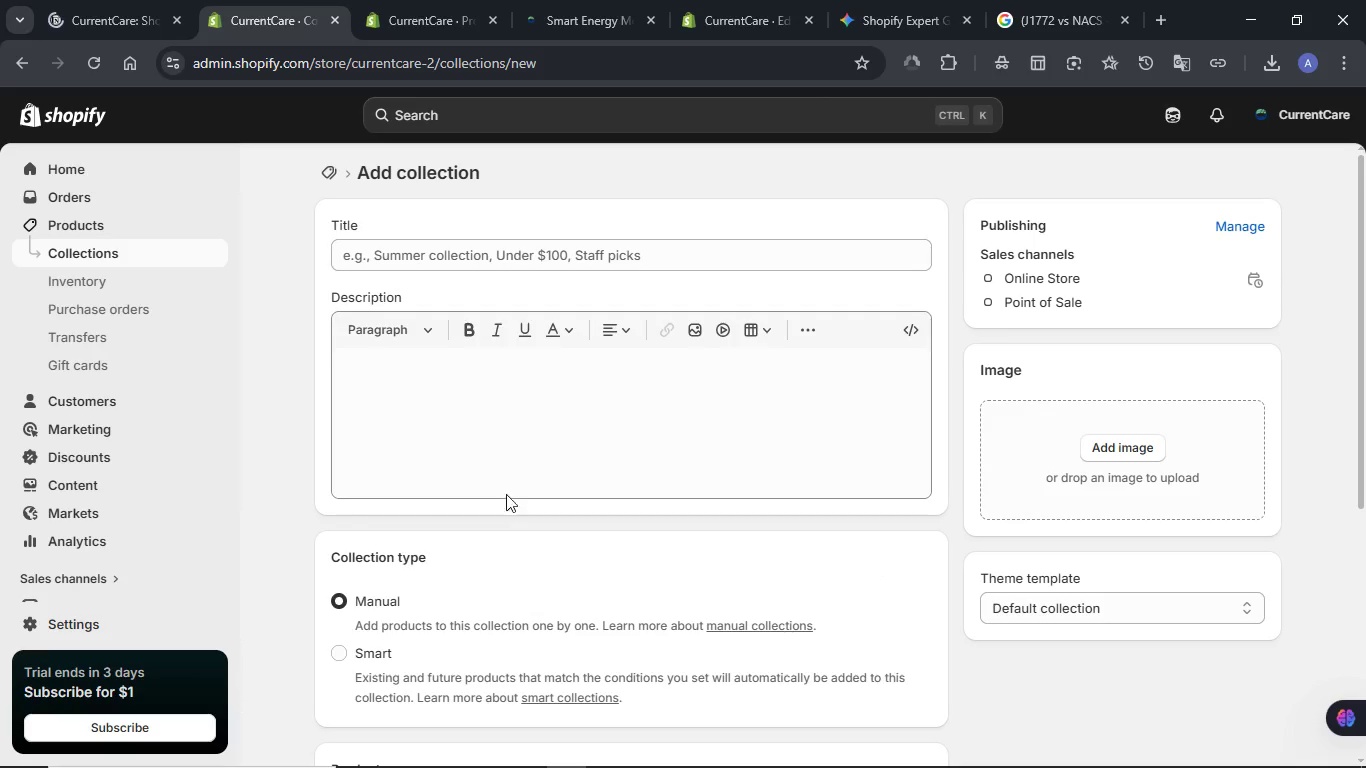 
key(Control+ControlLeft)
 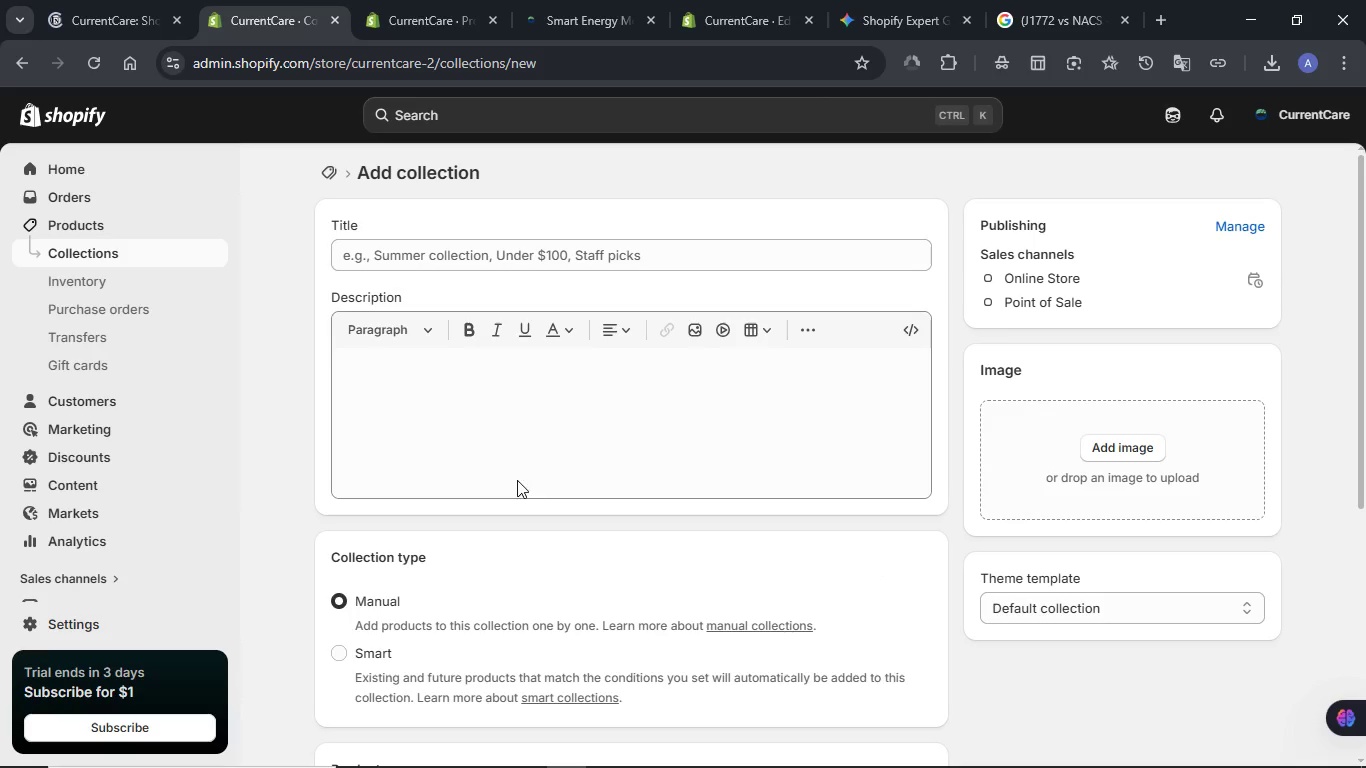 
hold_key(key=V, duration=4.61)
 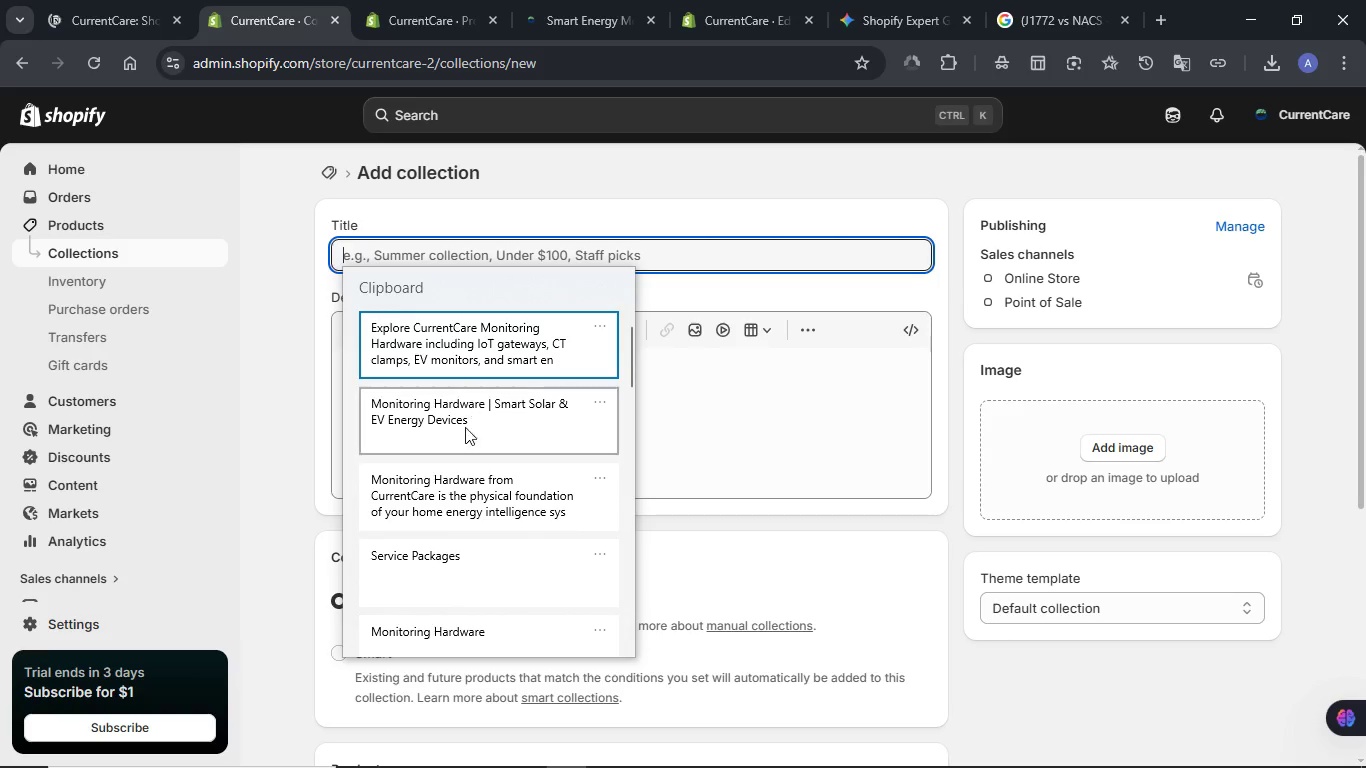 
left_click([464, 255])
 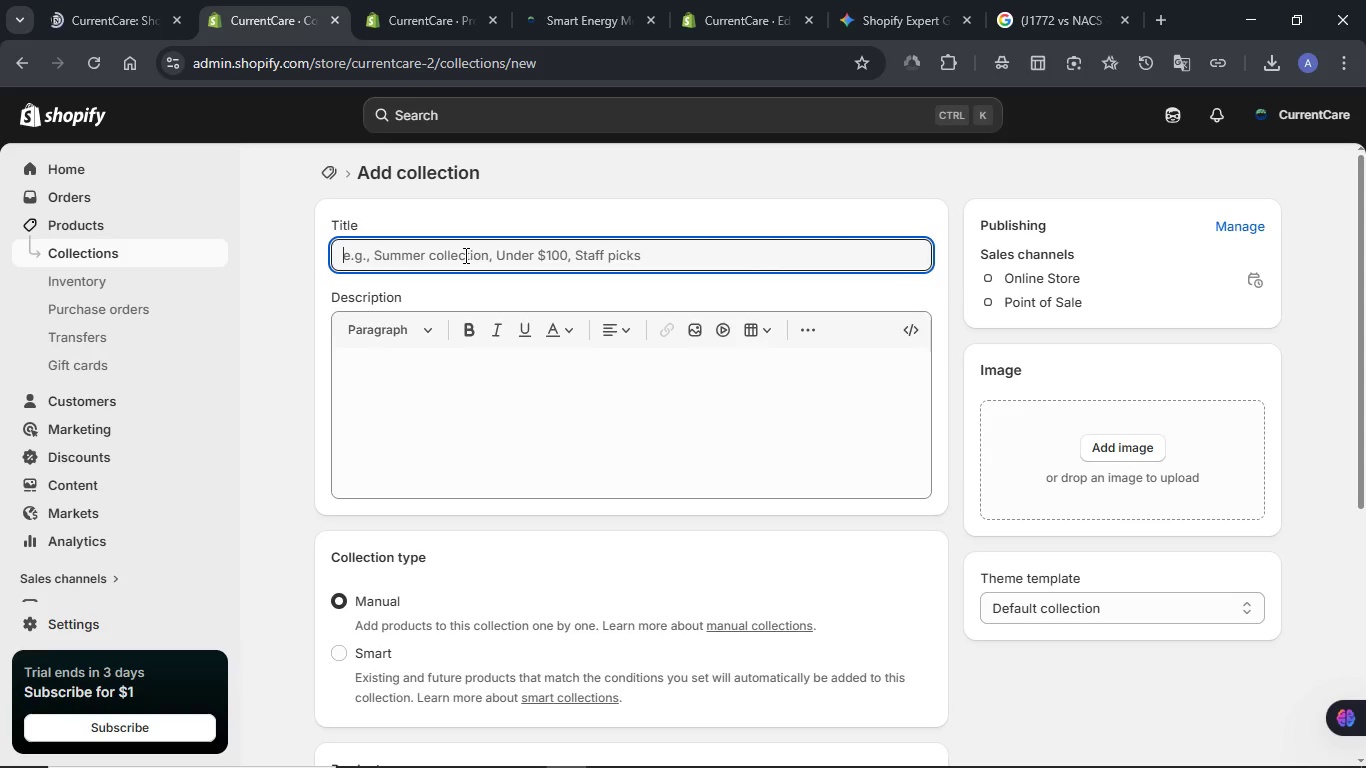 
hold_key(key=MetaLeft, duration=0.53)
 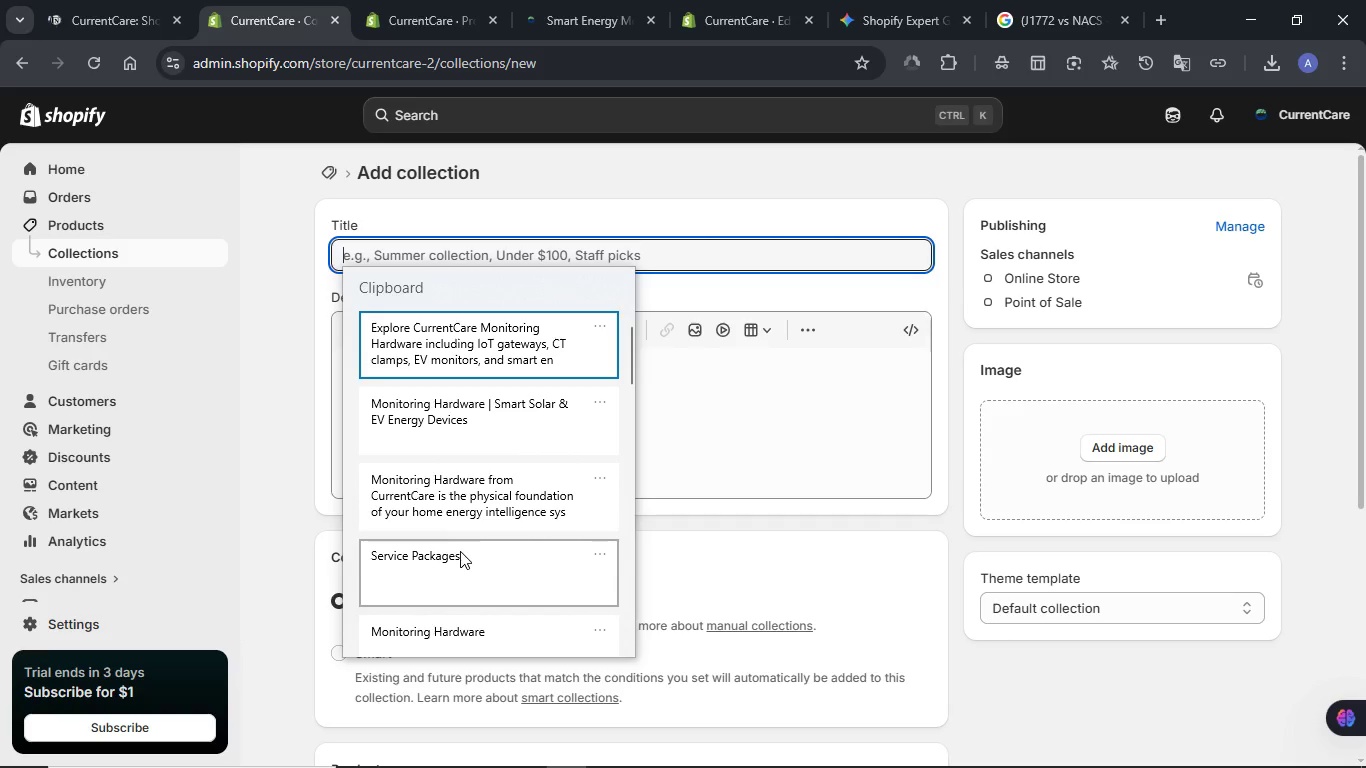 
left_click([460, 551])
 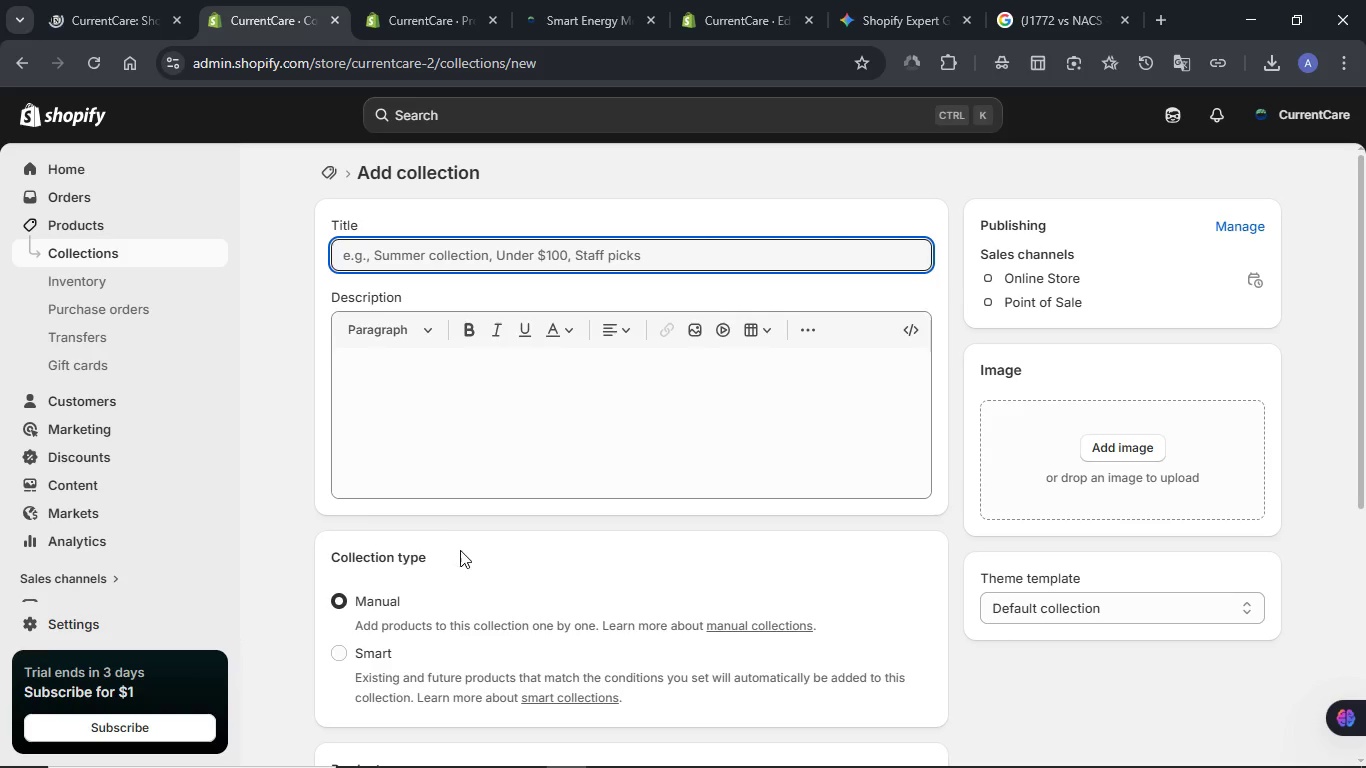 
key(Control+ControlLeft)
 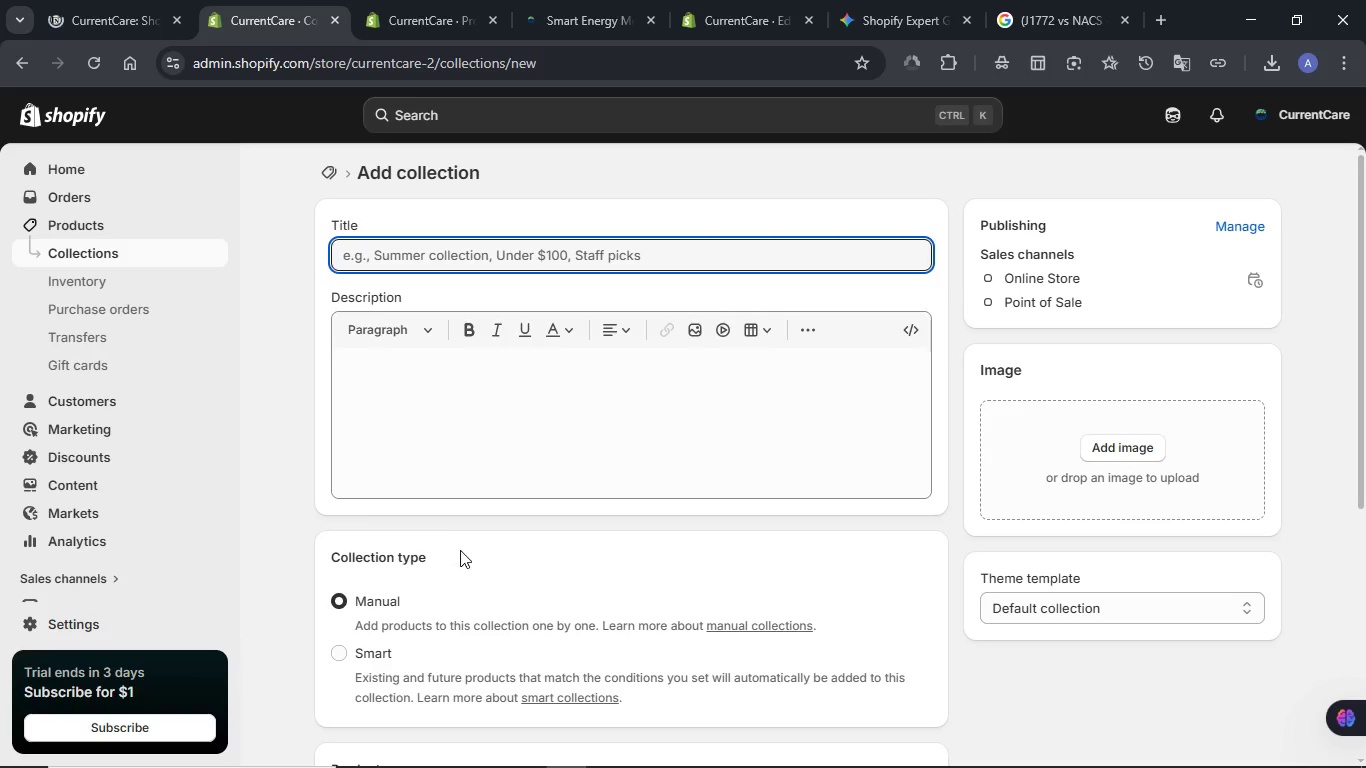 
hold_key(key=V, duration=24.7)
 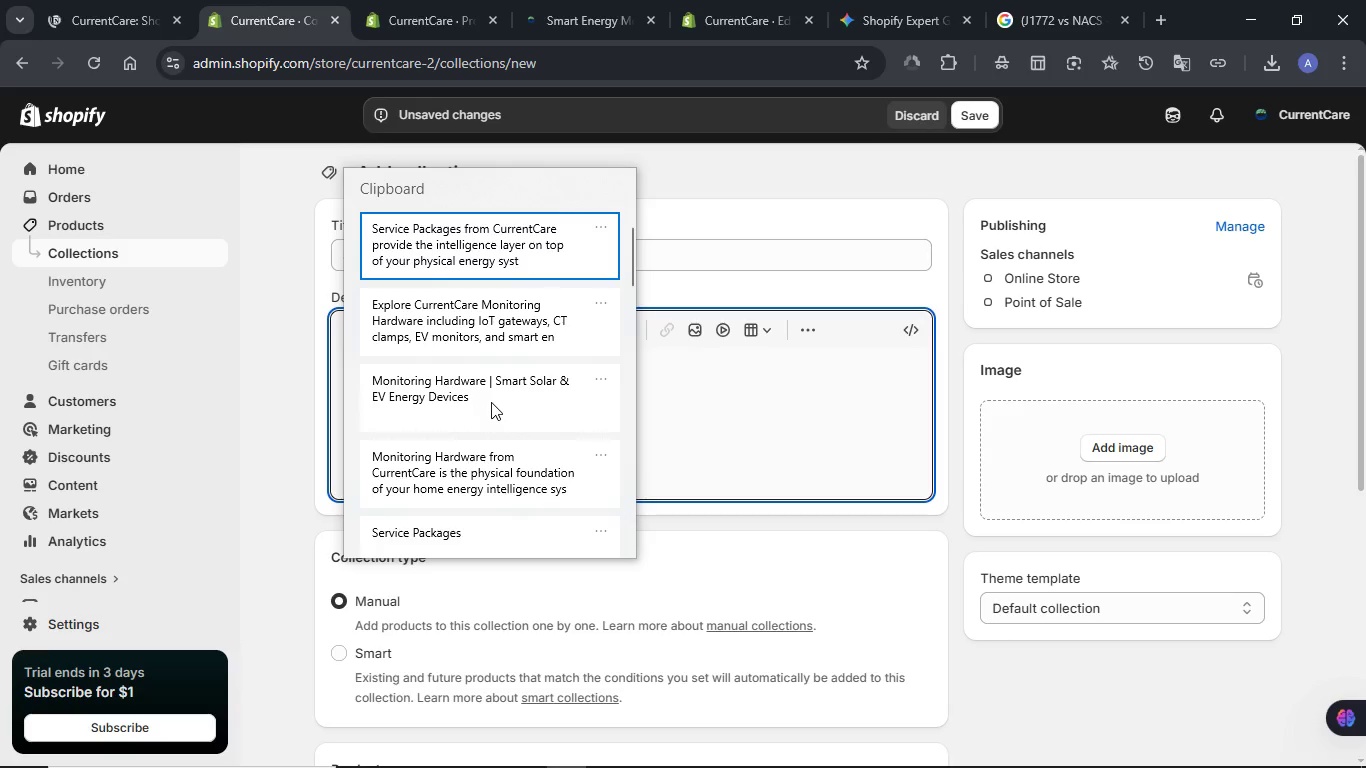 
left_click([115, 0])
 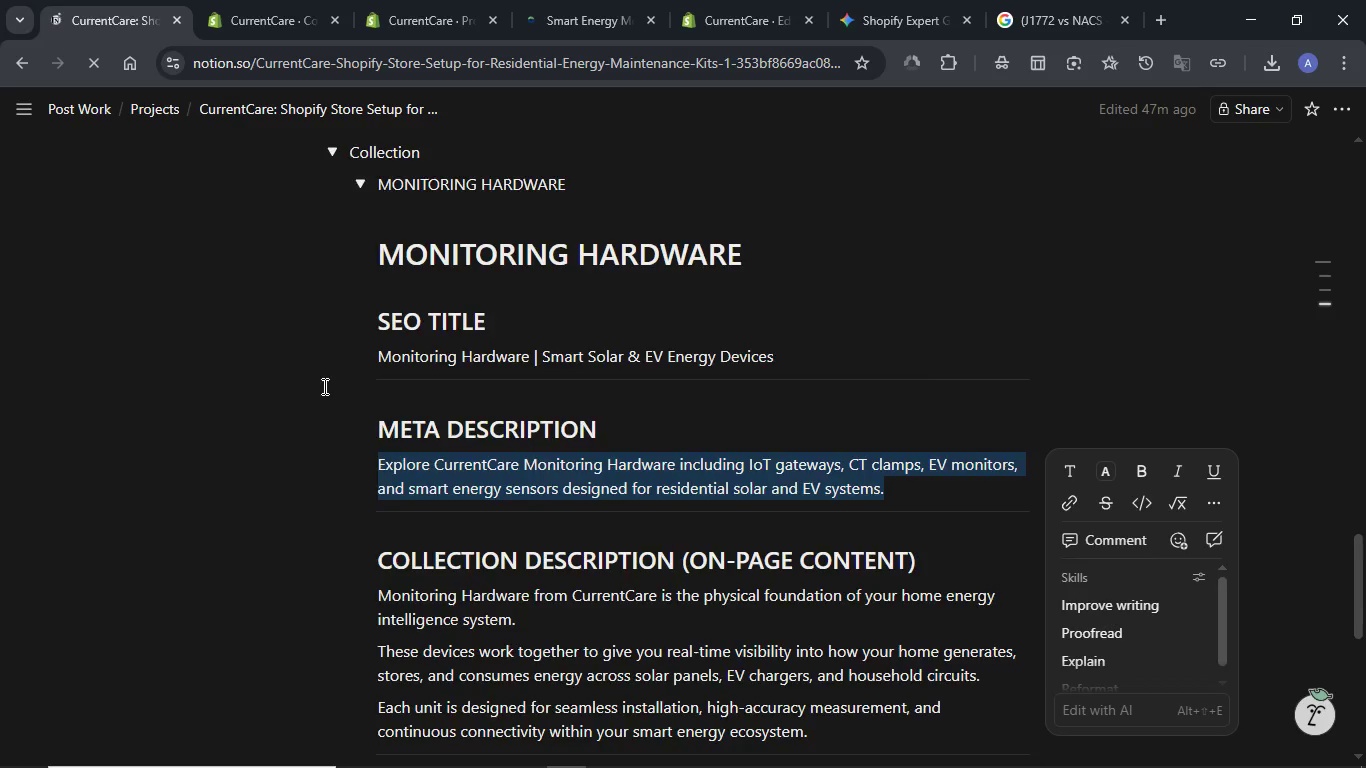 
scroll: coordinate [323, 389], scroll_direction: up, amount: 1.0
 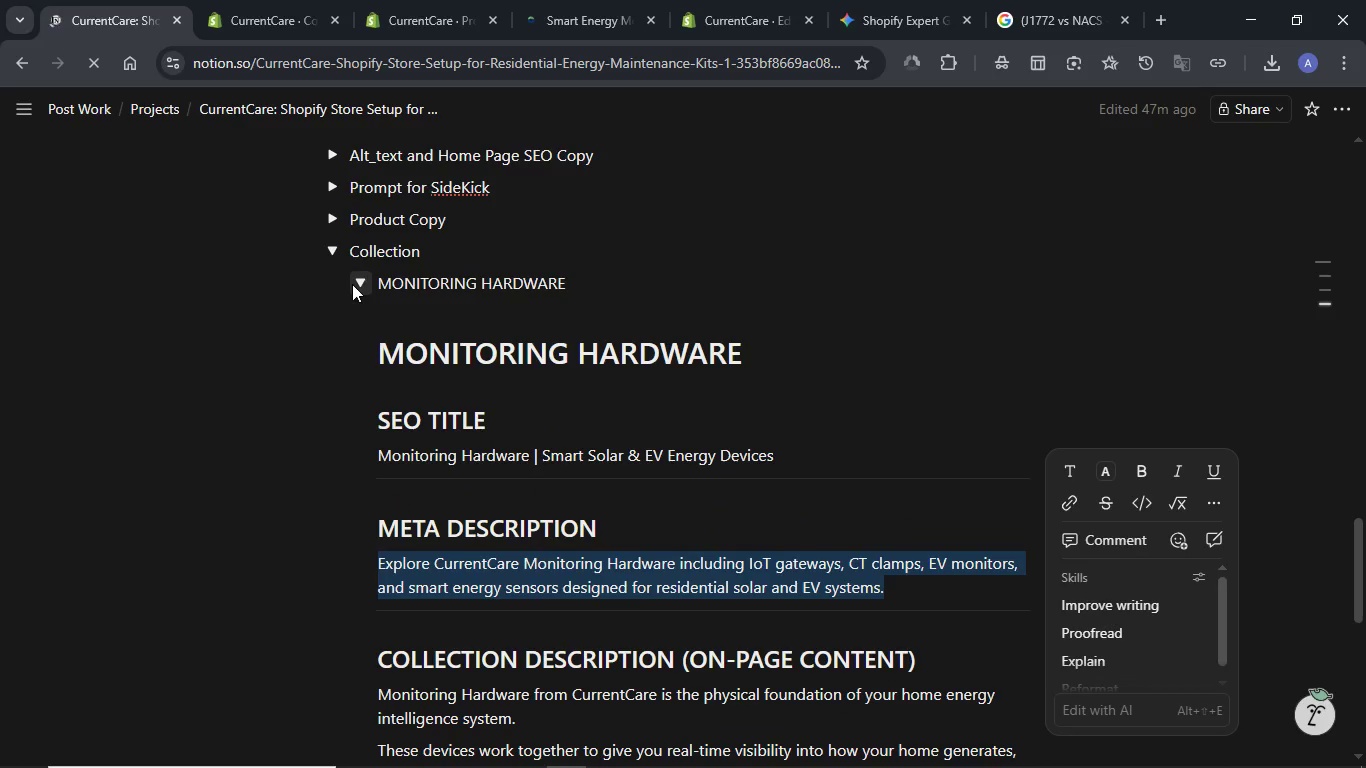 
left_click([352, 284])
 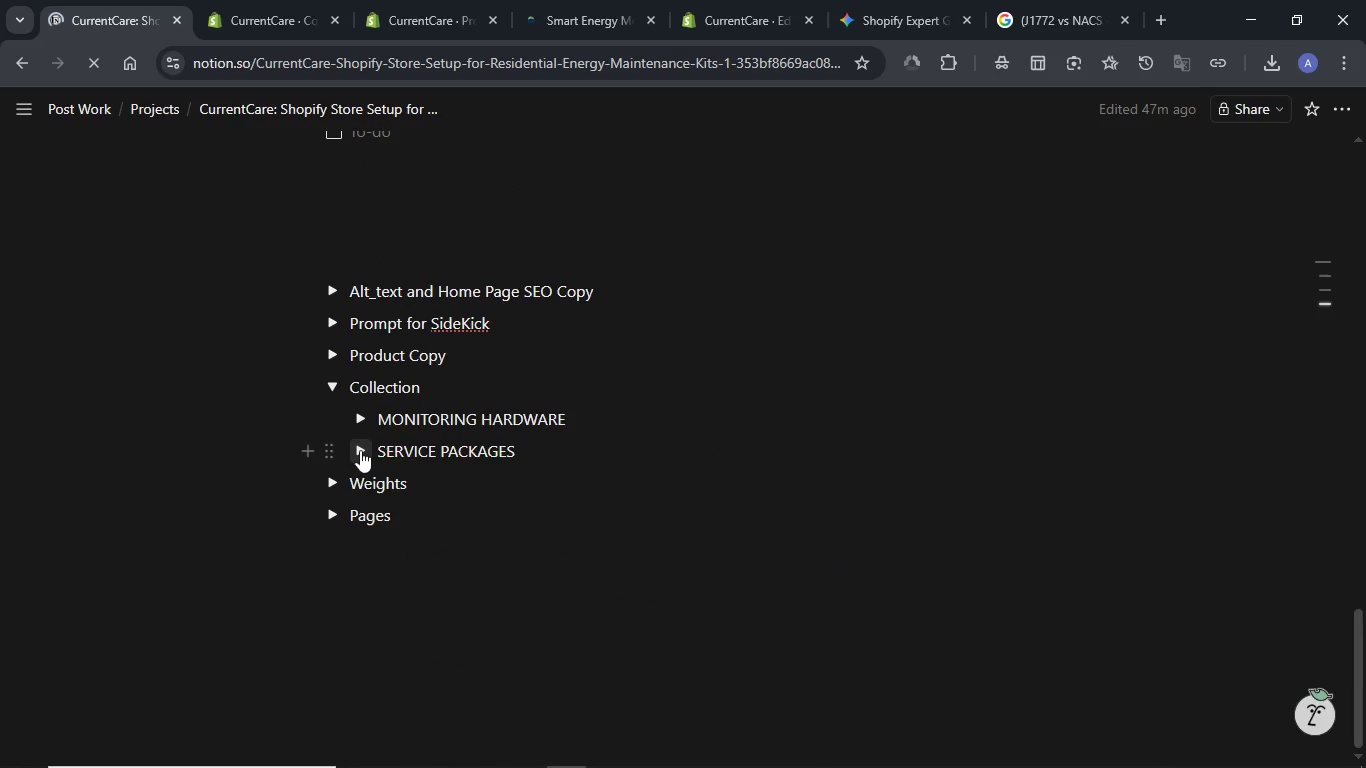 
left_click([360, 450])
 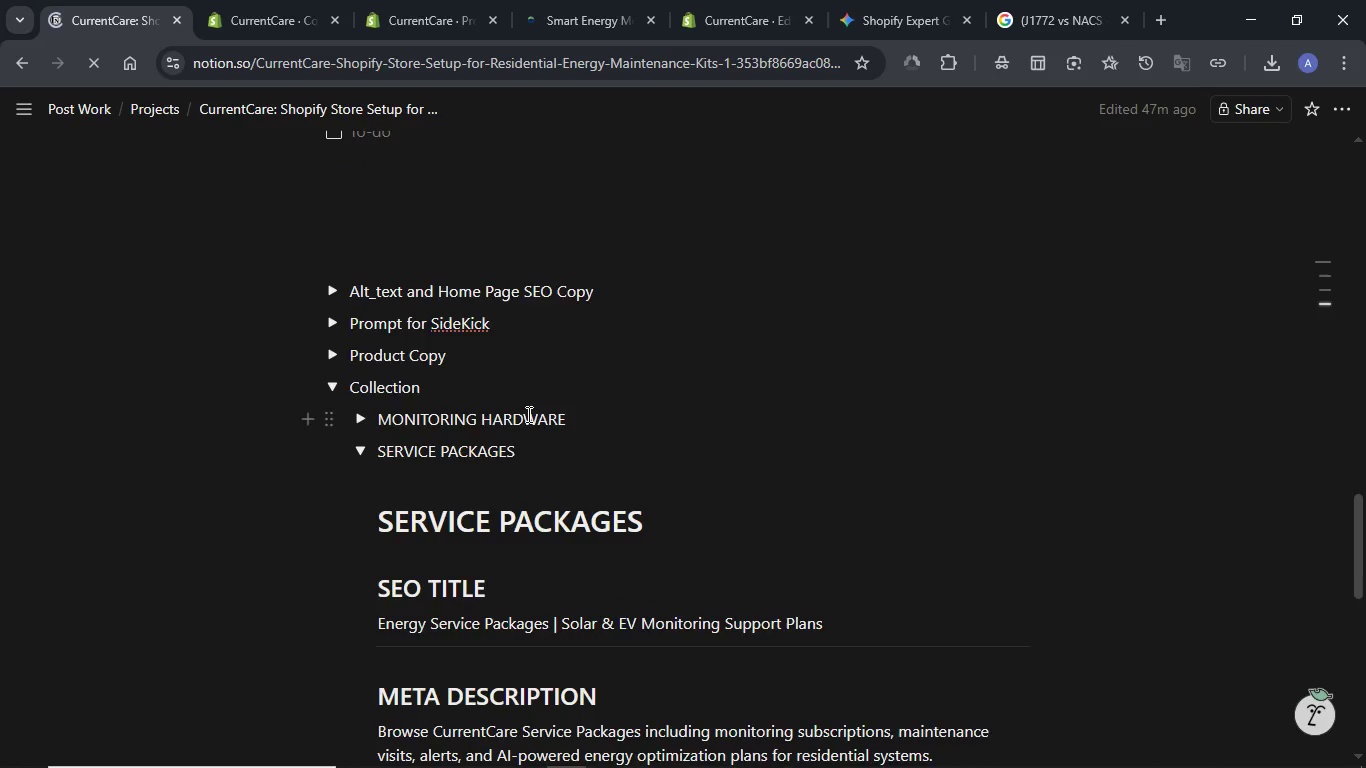 
scroll: coordinate [539, 477], scroll_direction: down, amount: 3.0
 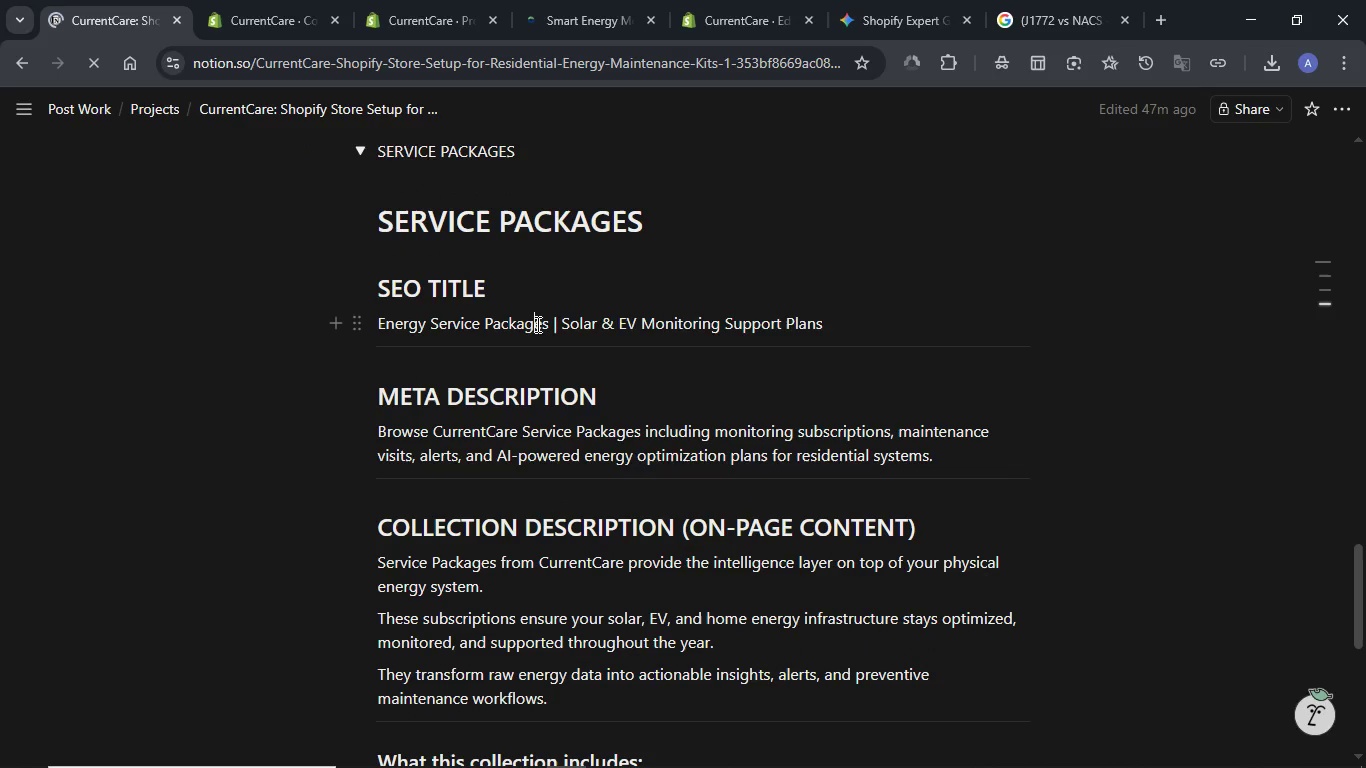 
double_click([536, 324])
 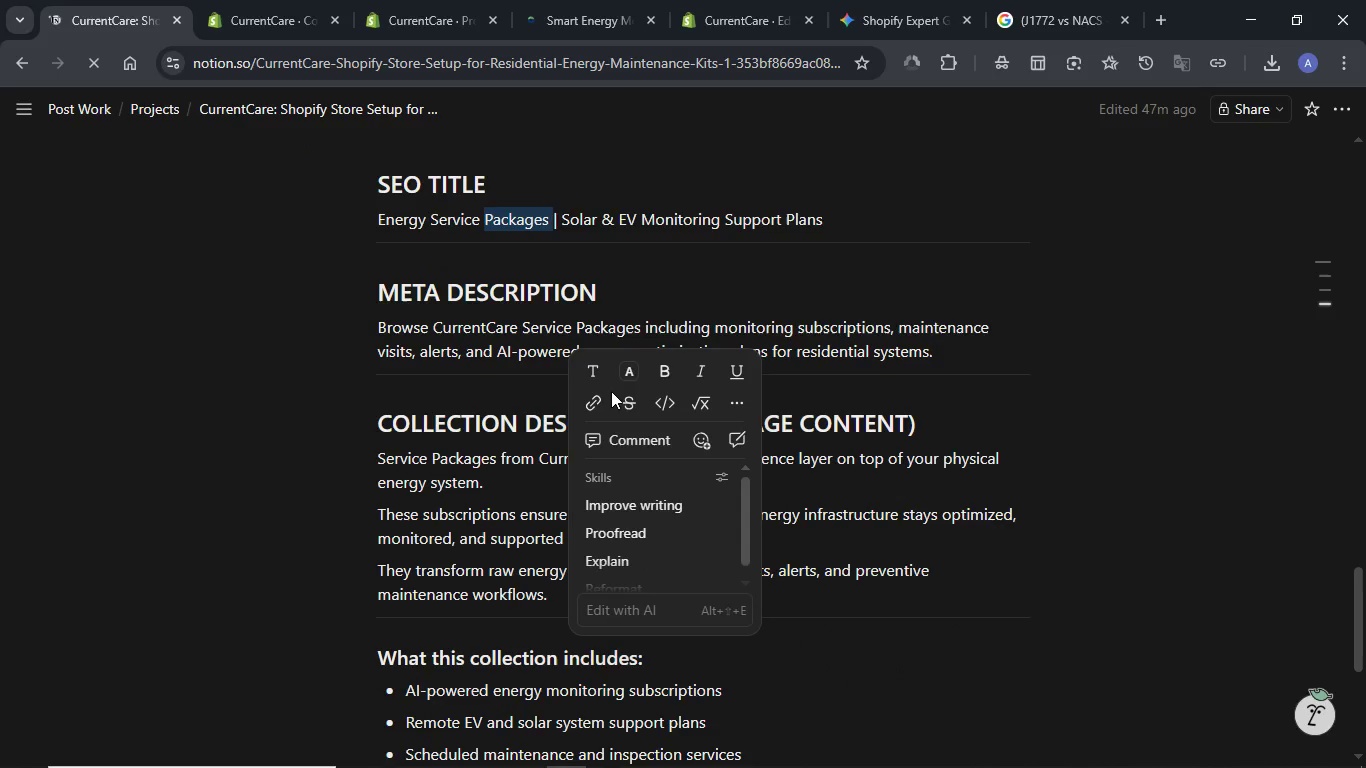 
scroll: coordinate [611, 395], scroll_direction: down, amount: 2.0
 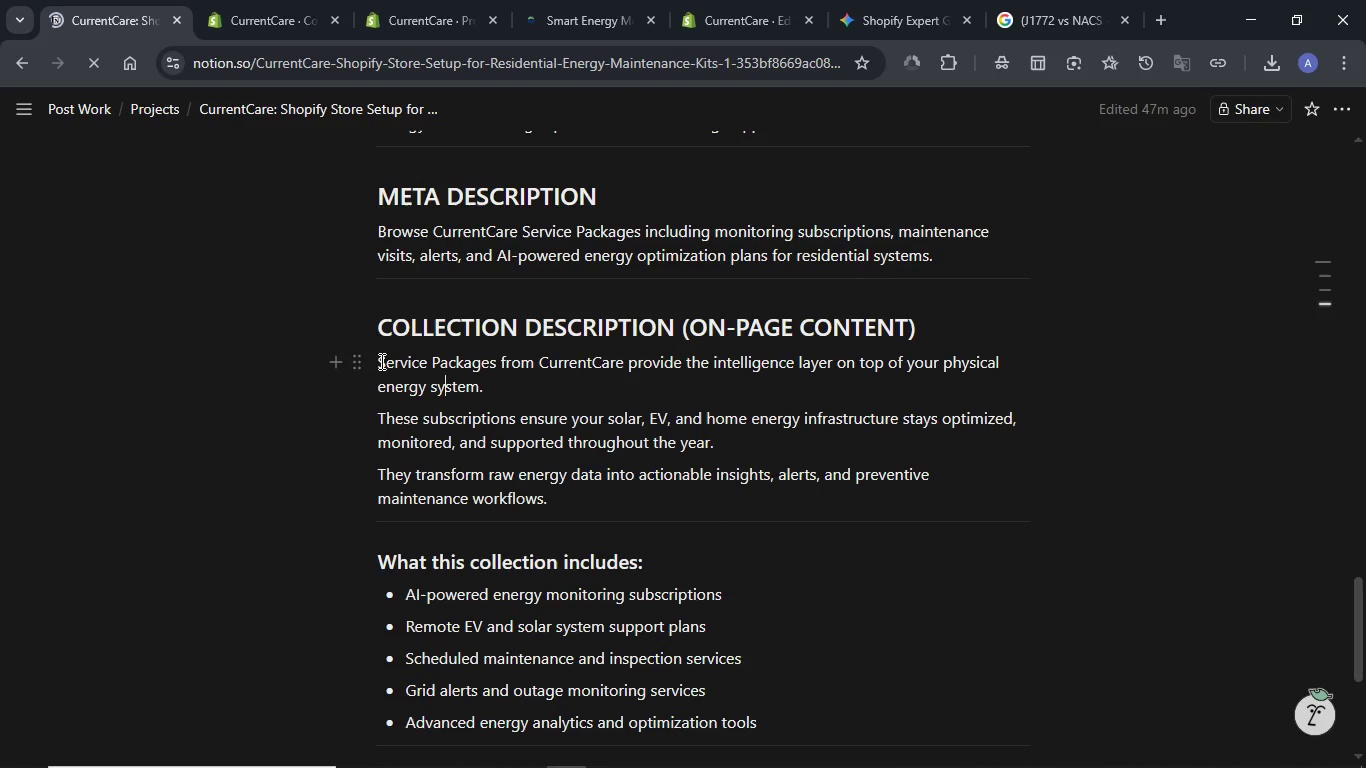 
left_click_drag(start_coordinate=[380, 360], to_coordinate=[914, 591])
 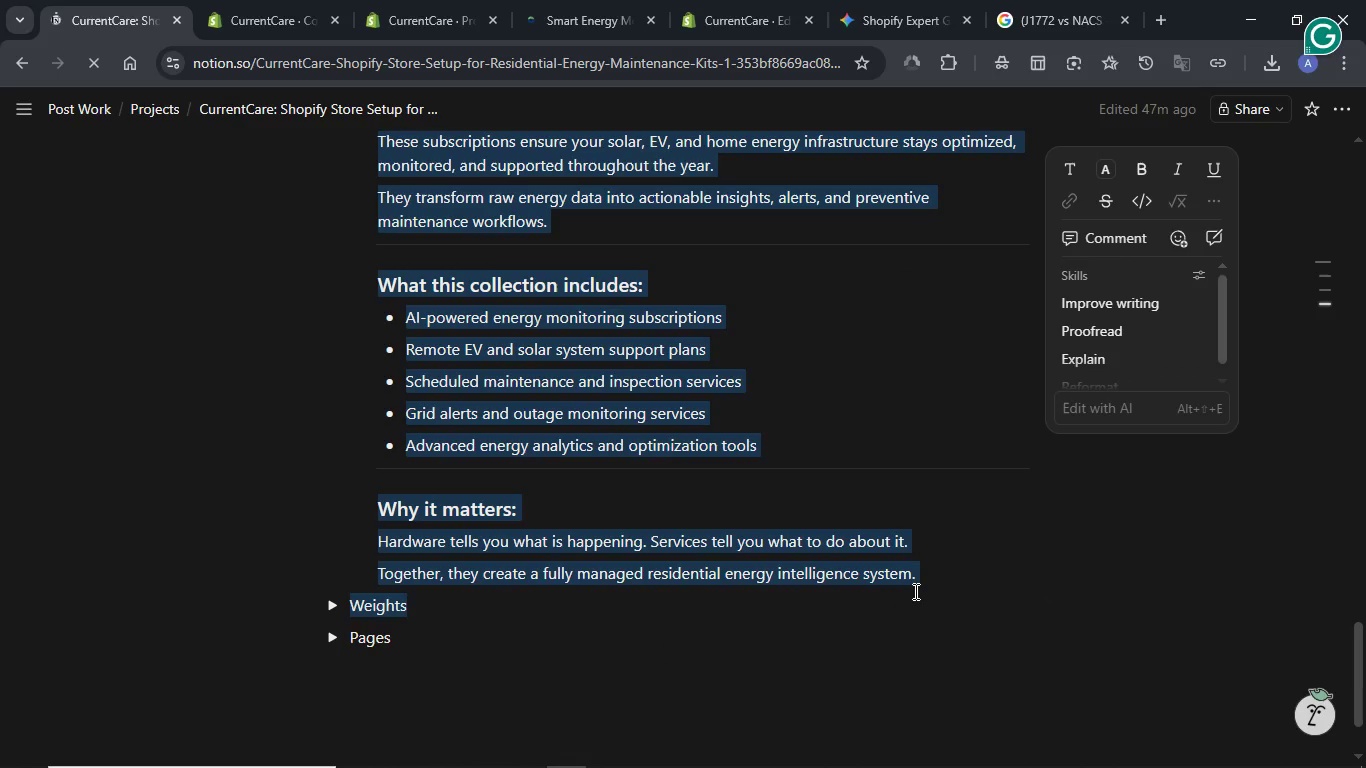 
key(Control+C)
 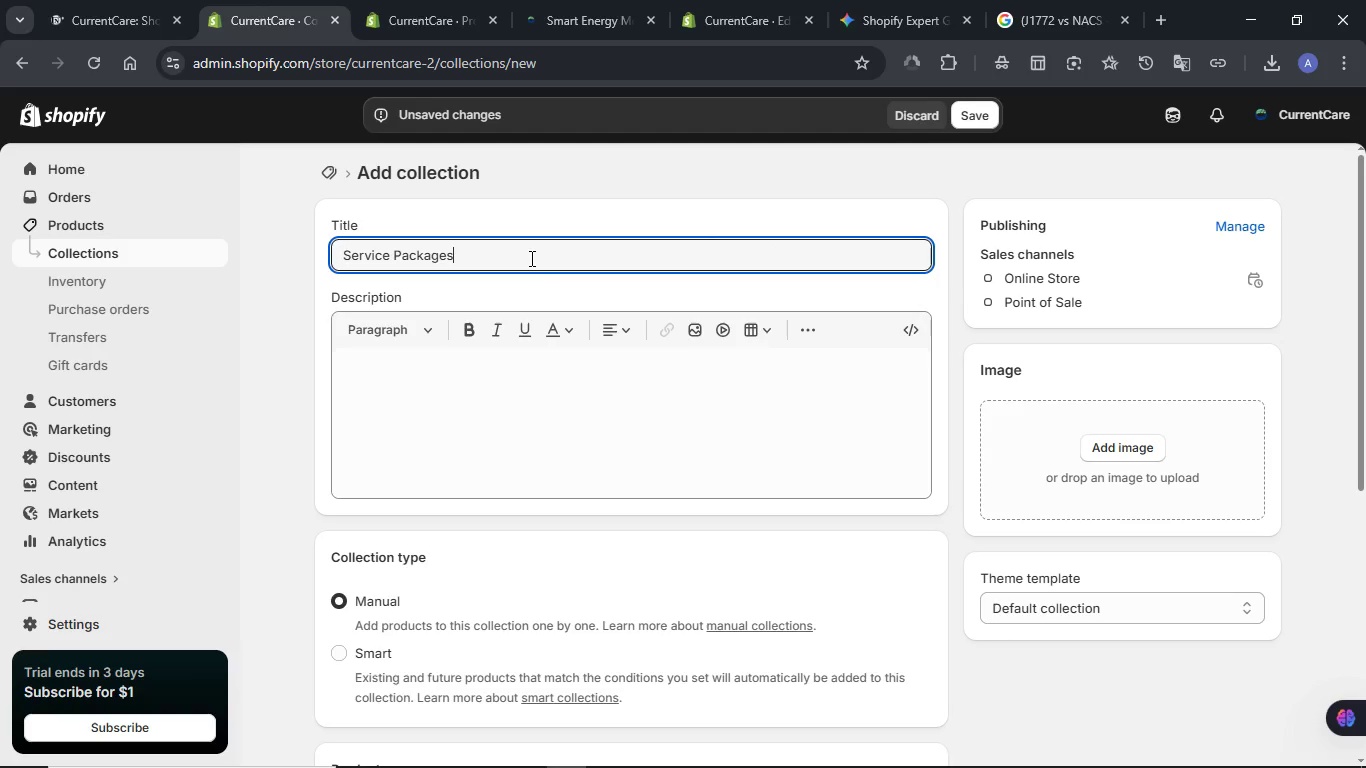 
left_click([497, 398])
 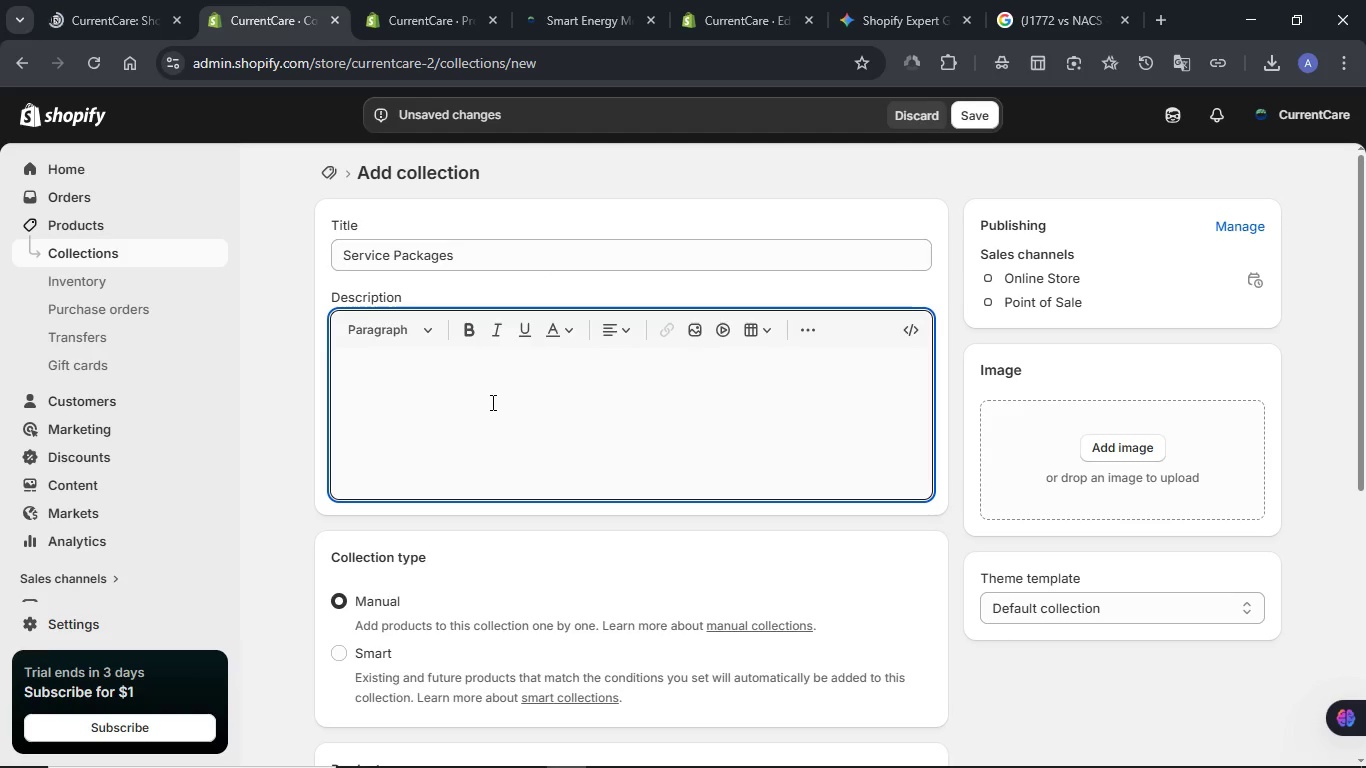 
hold_key(key=MetaLeft, duration=0.52)
 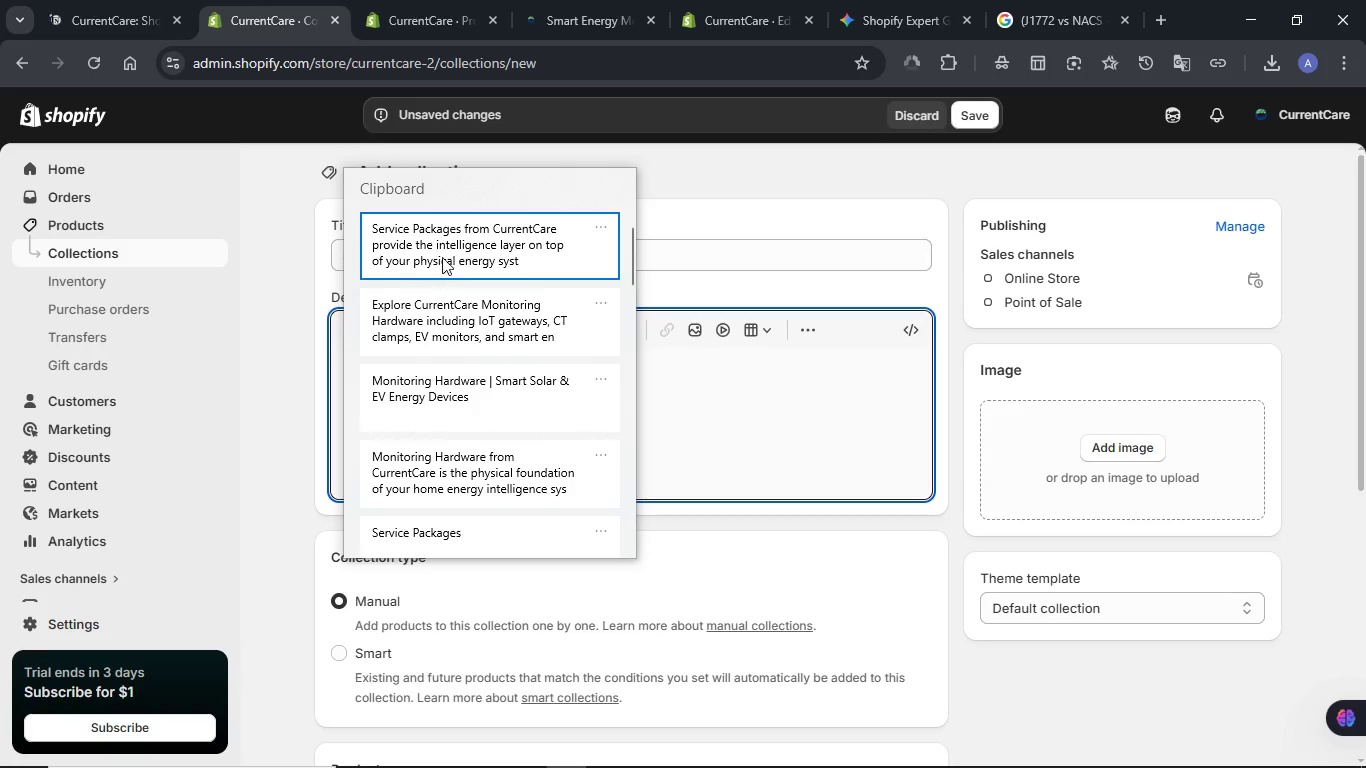 
left_click([442, 252])
 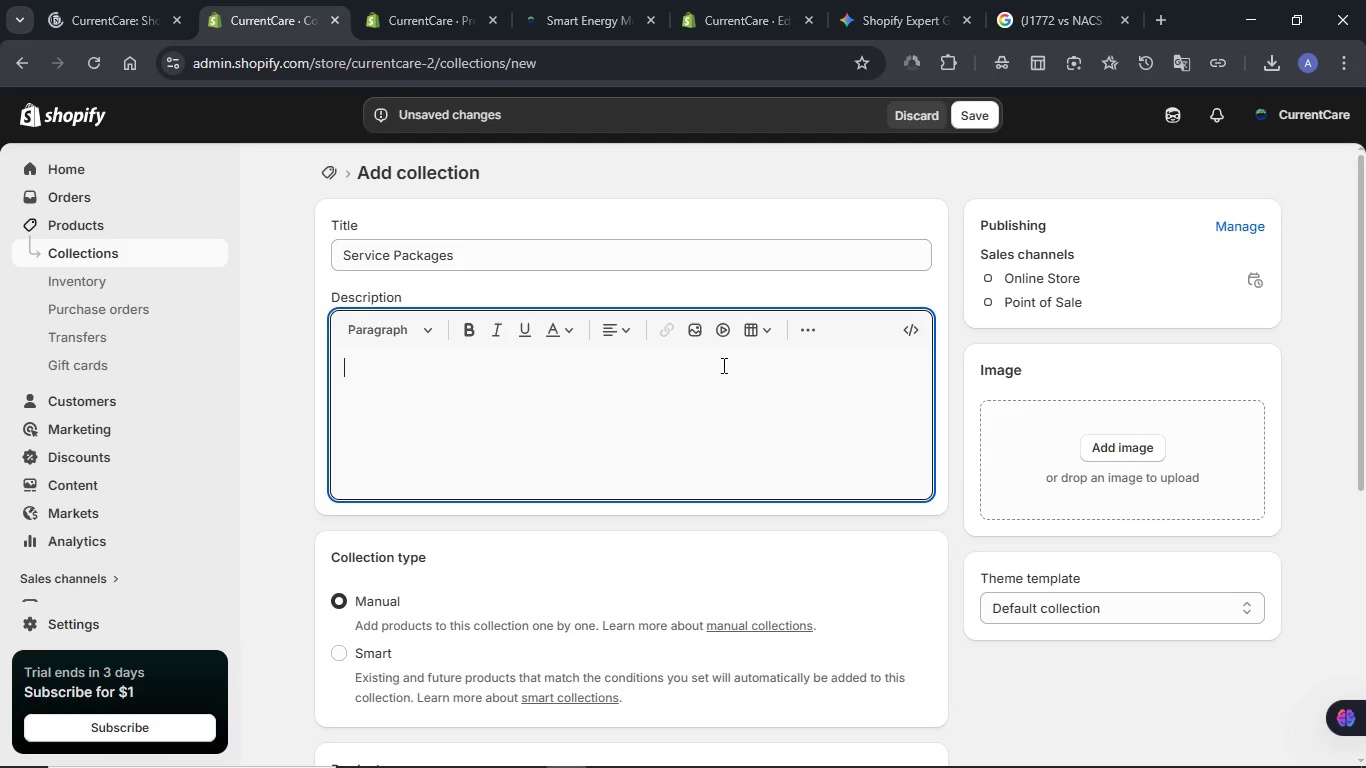 
key(Control+ControlLeft)
 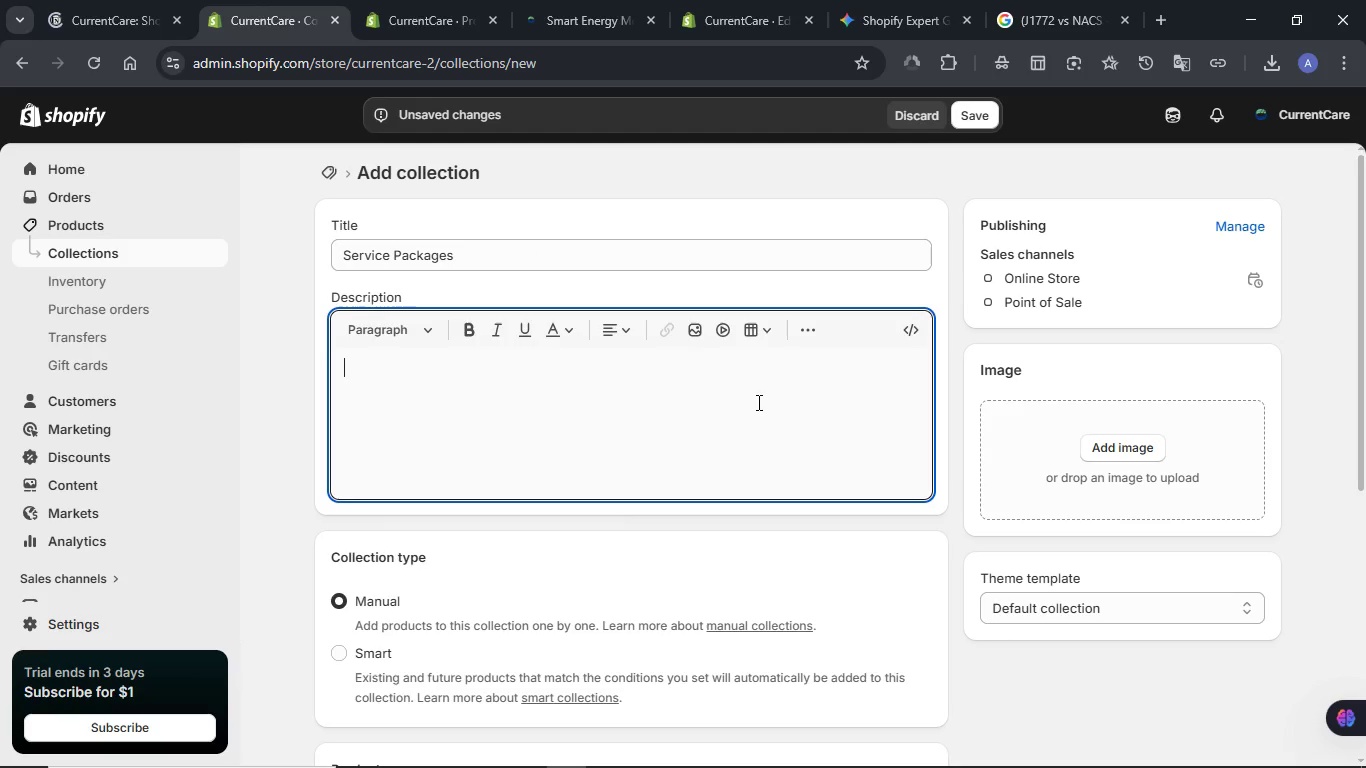 
hold_key(key=V, duration=20.73)
 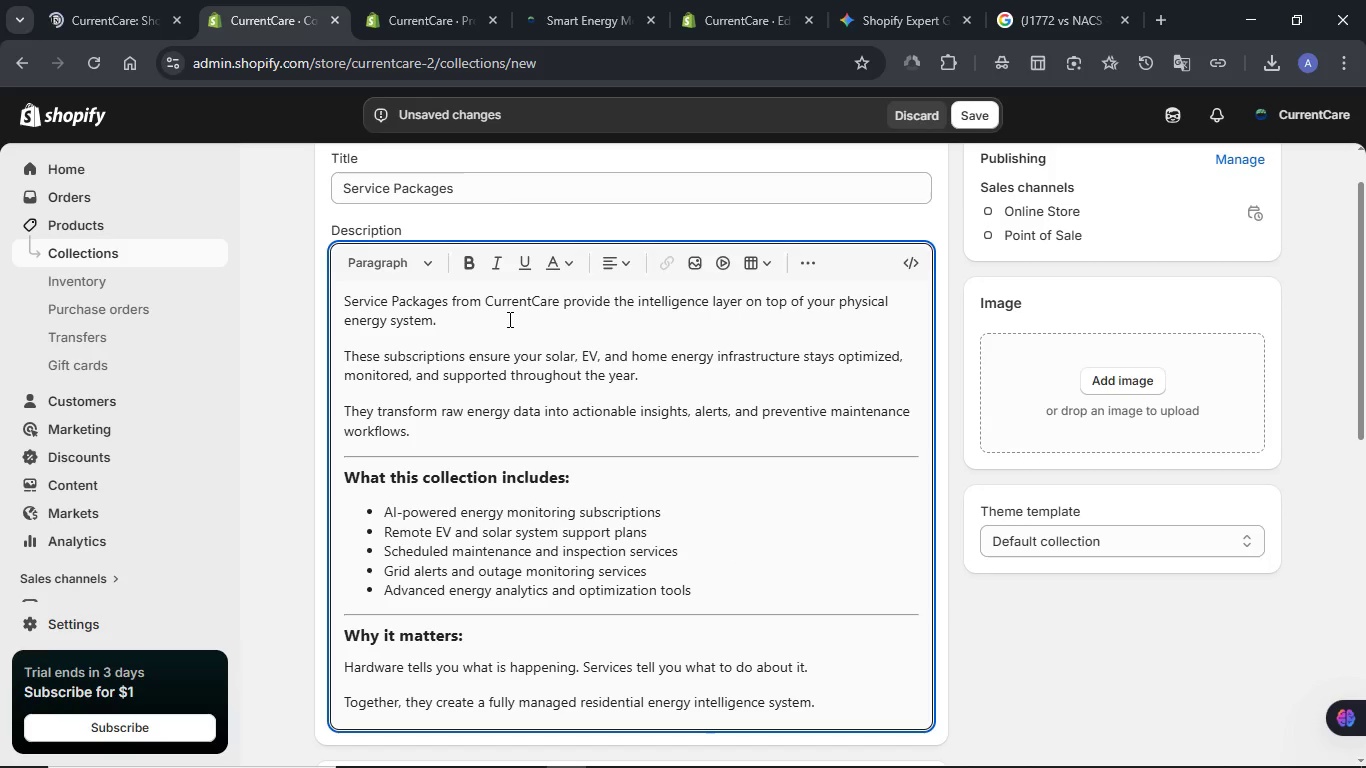 
scroll: coordinate [696, 425], scroll_direction: up, amount: 2.0
 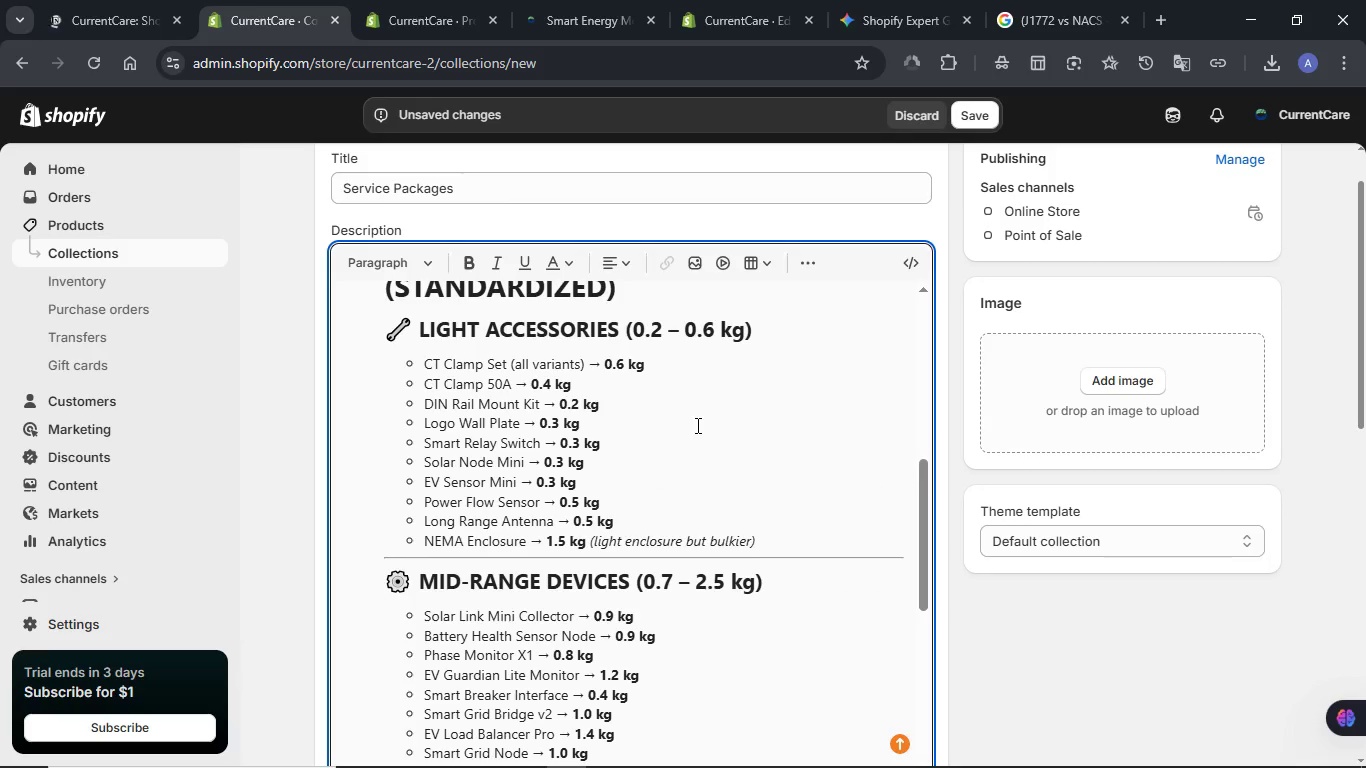 
key(Control+A)
 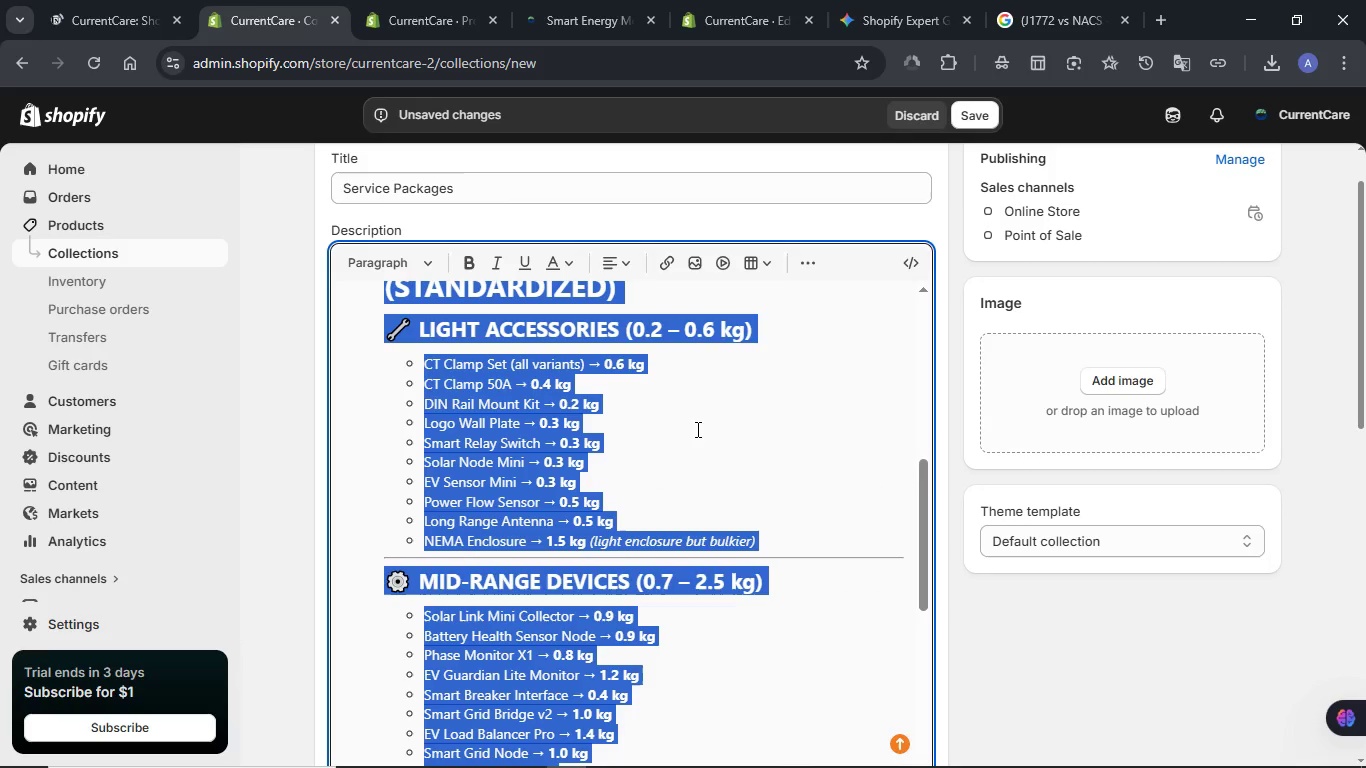 
key(Backspace)
 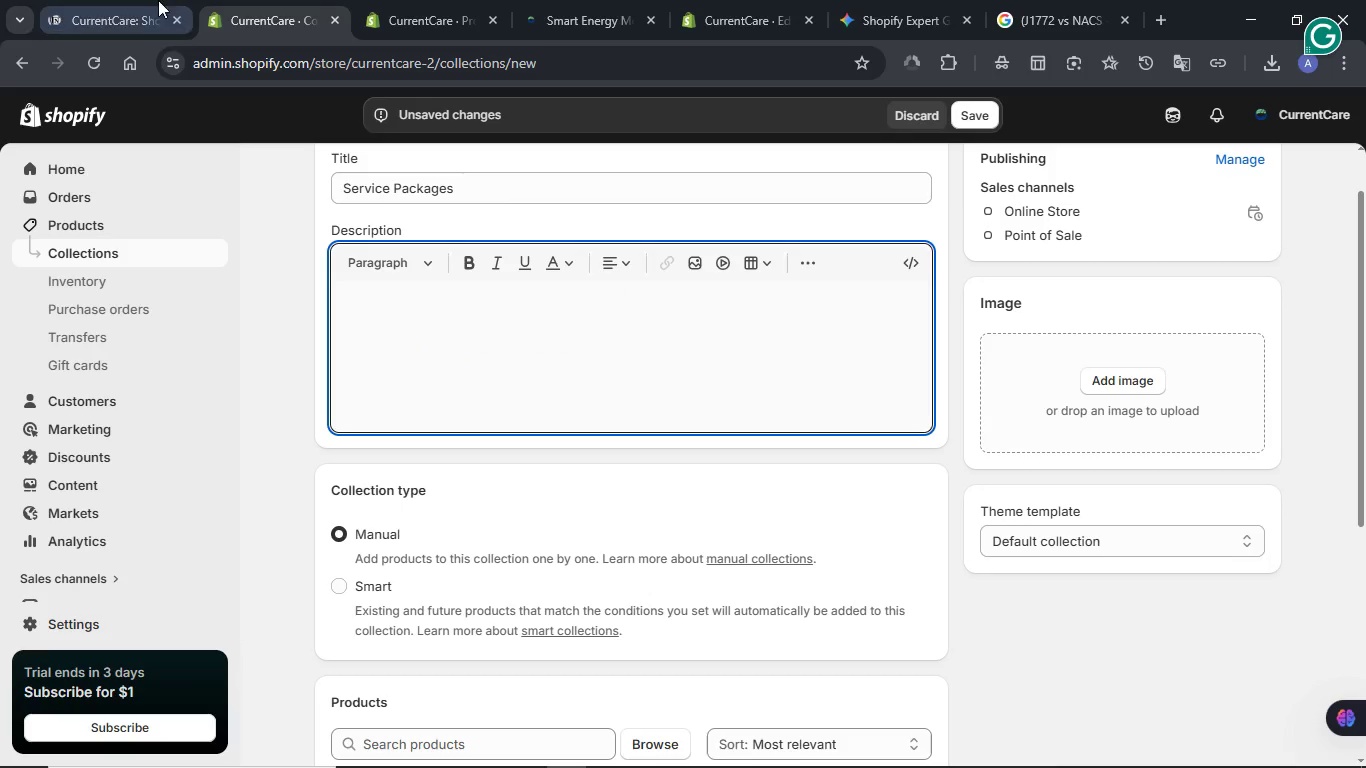 
left_click([154, 0])
 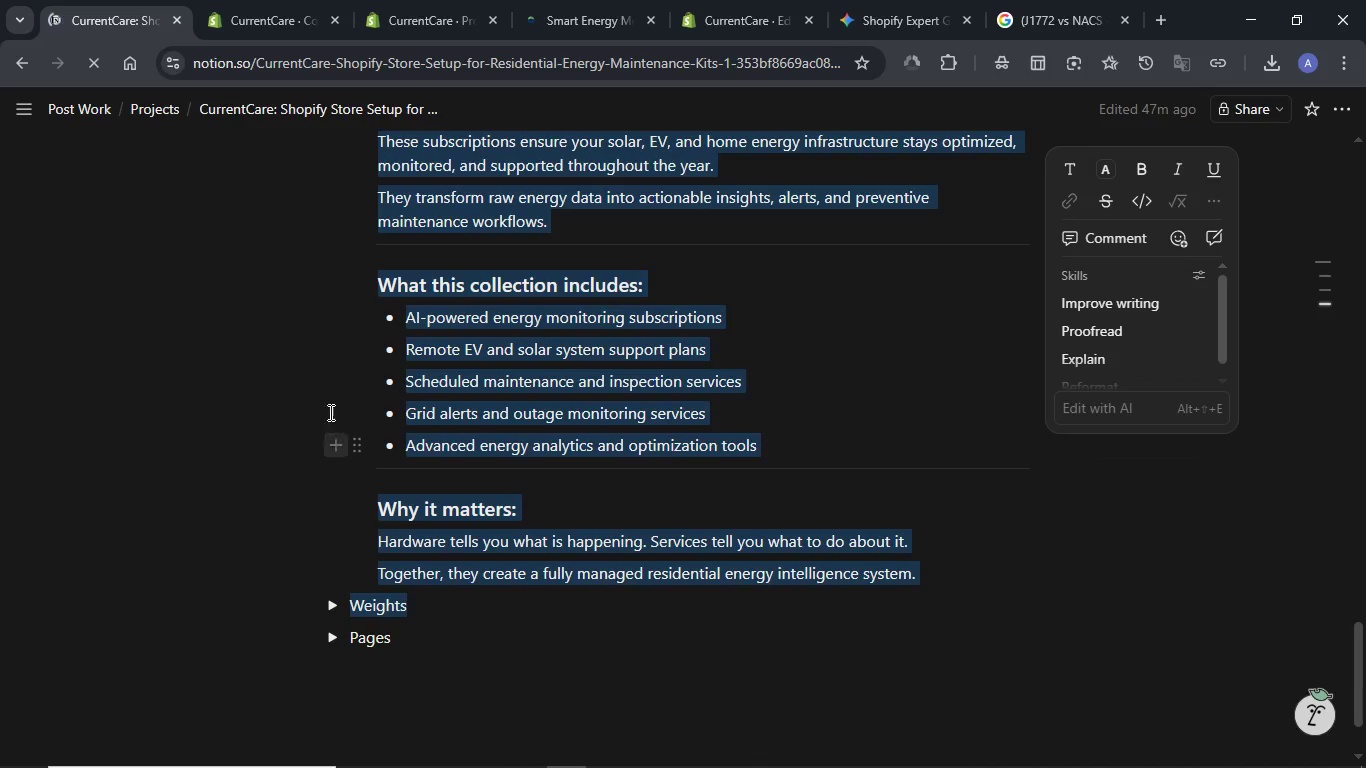 
left_click([235, 347])
 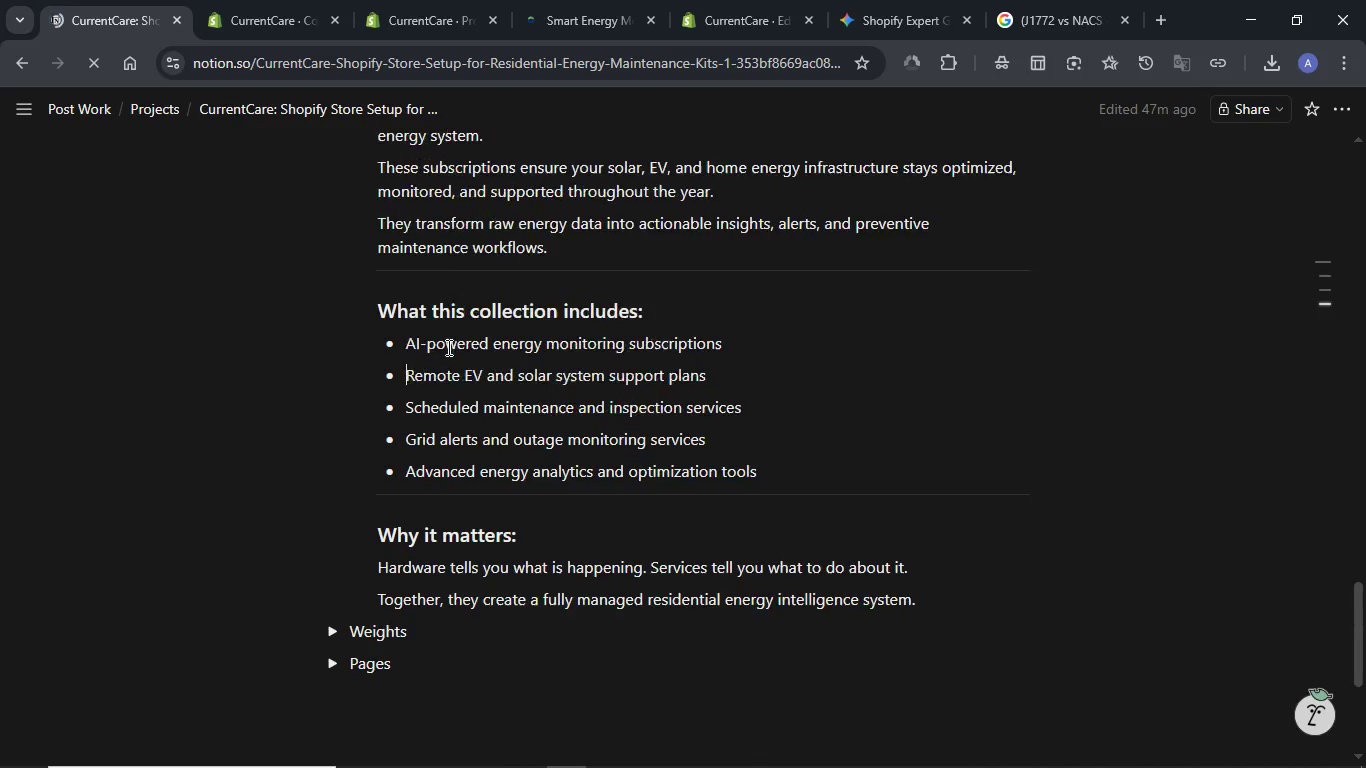 
scroll: coordinate [447, 347], scroll_direction: up, amount: 3.0
 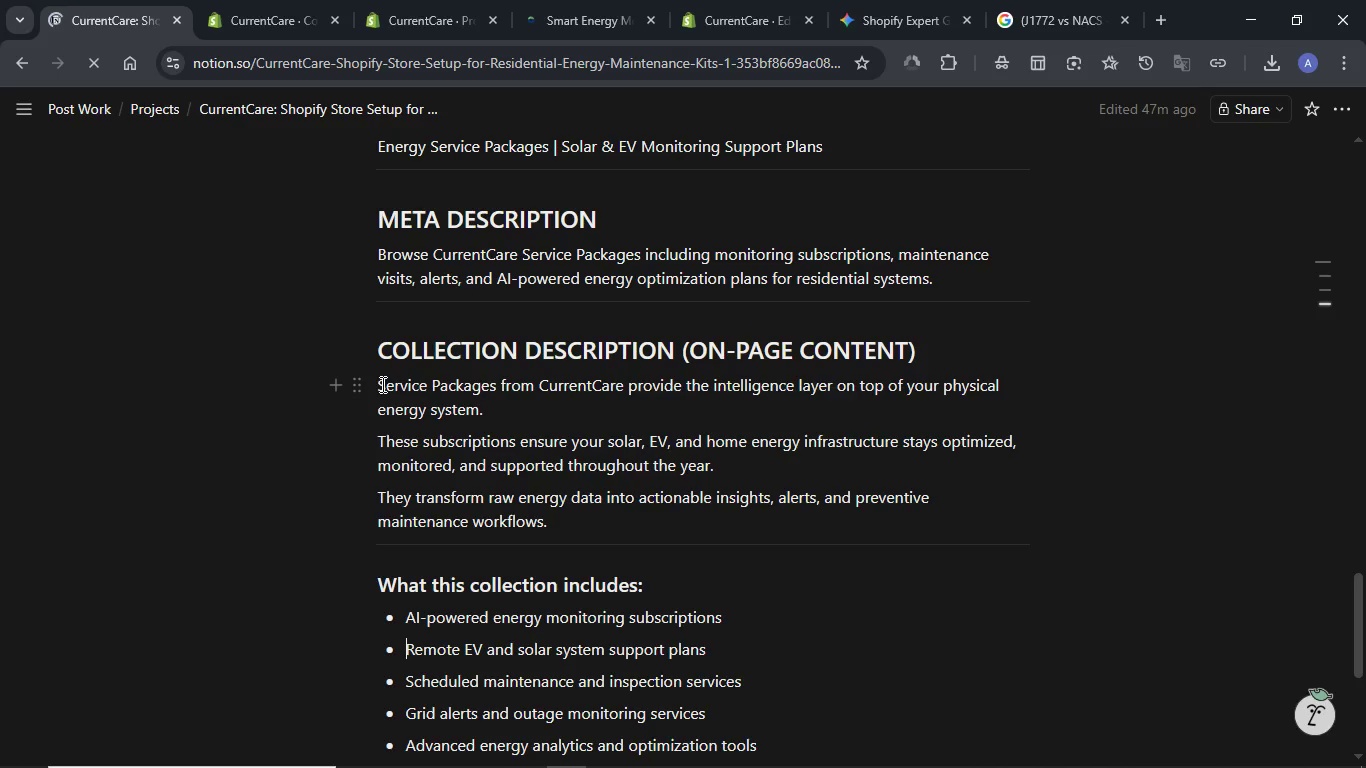 
left_click_drag(start_coordinate=[379, 384], to_coordinate=[951, 617])
 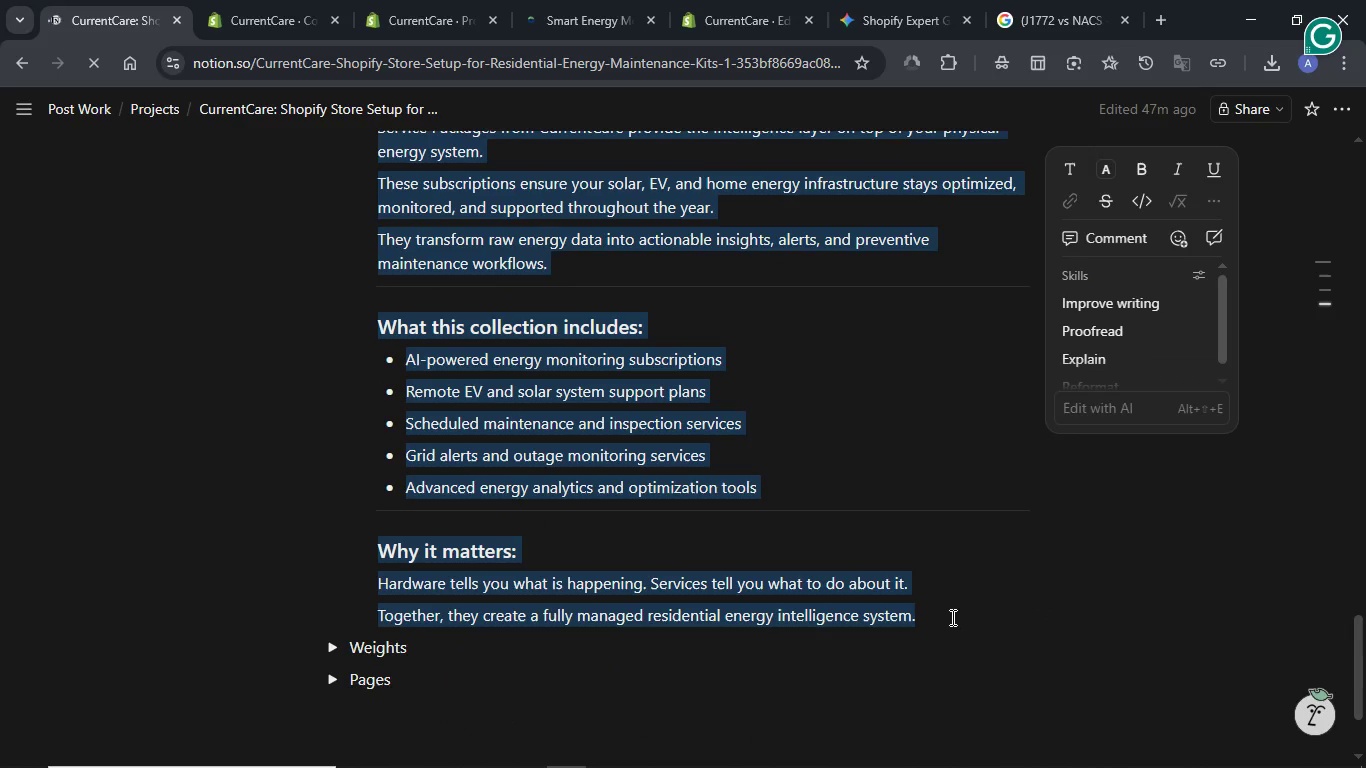 
key(Control+C)
 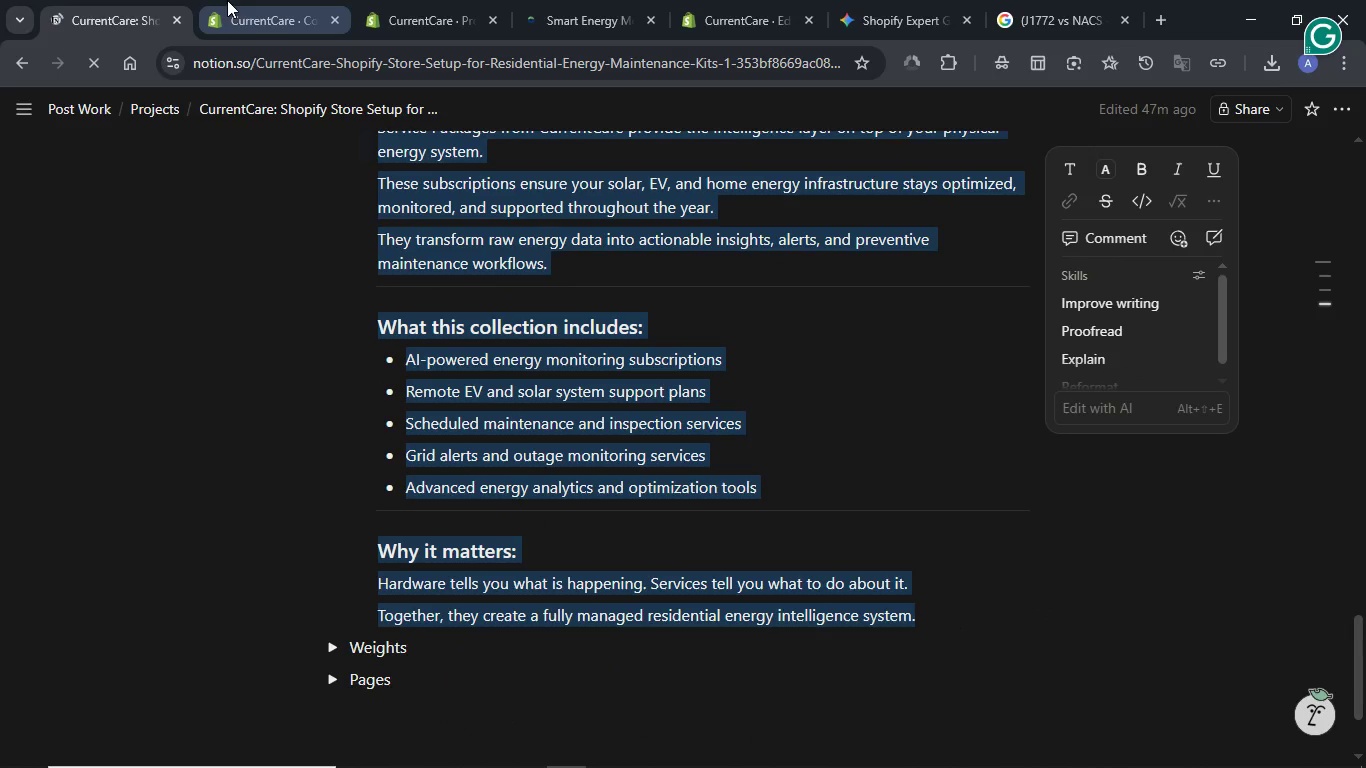 
left_click([227, 0])
 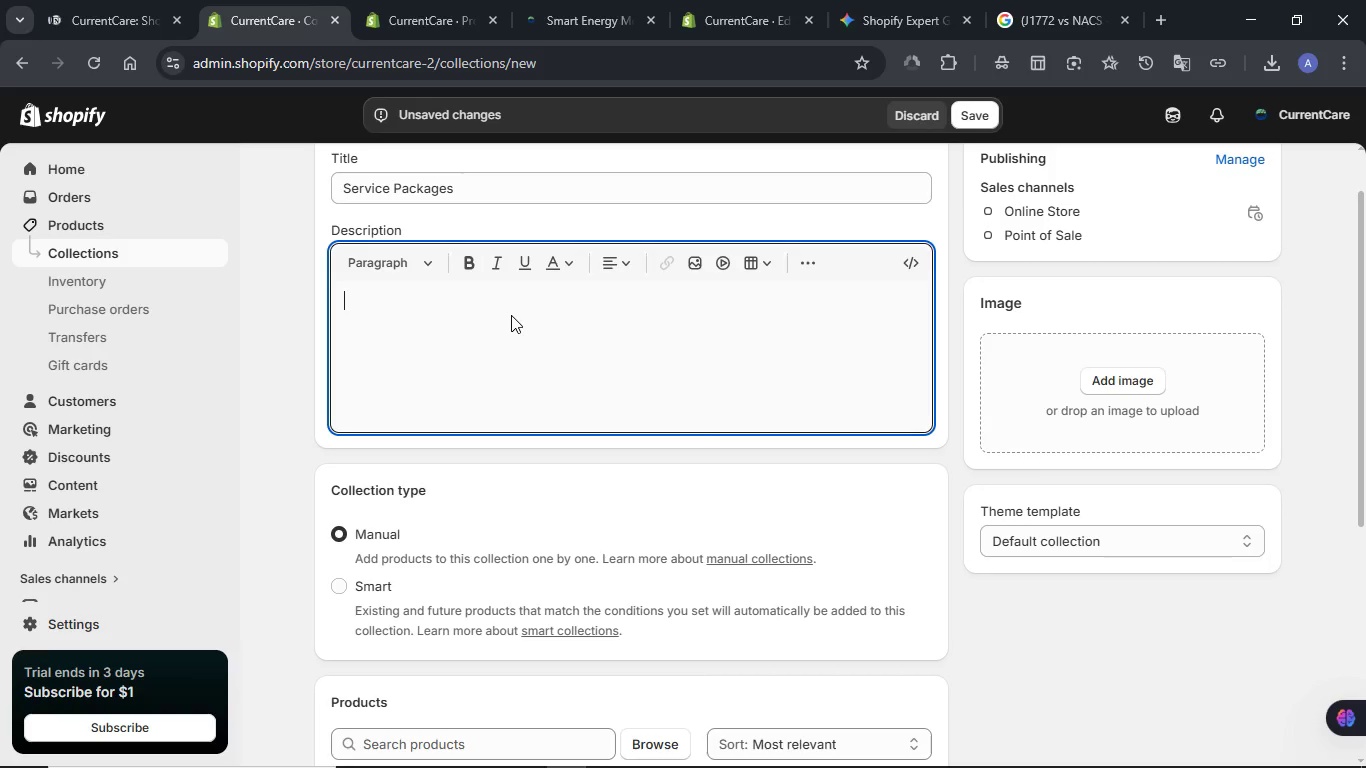 
hold_key(key=ControlLeft, duration=1.52)
 